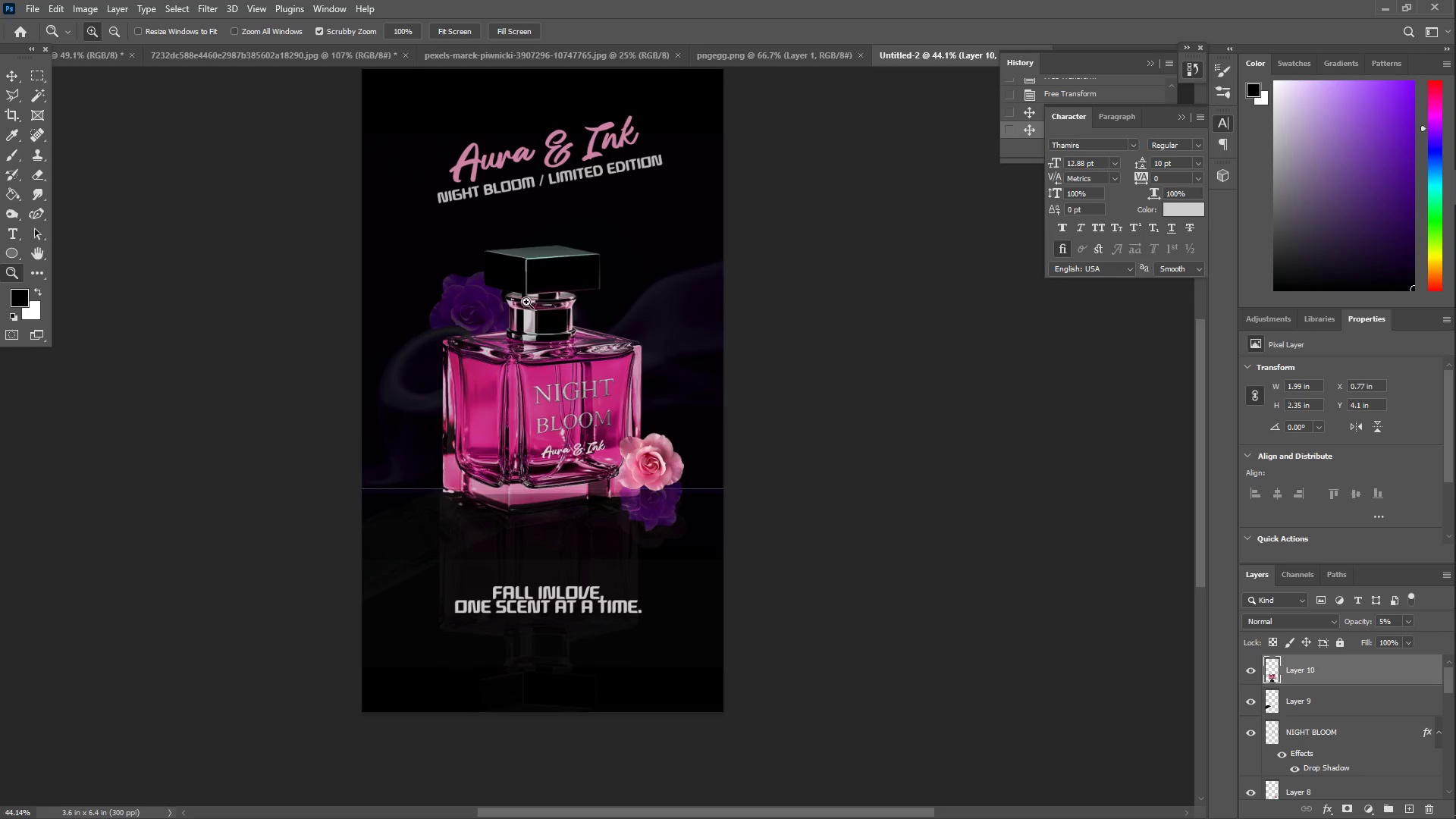 
scroll: coordinate [546, 330], scroll_direction: down, amount: 4.0
 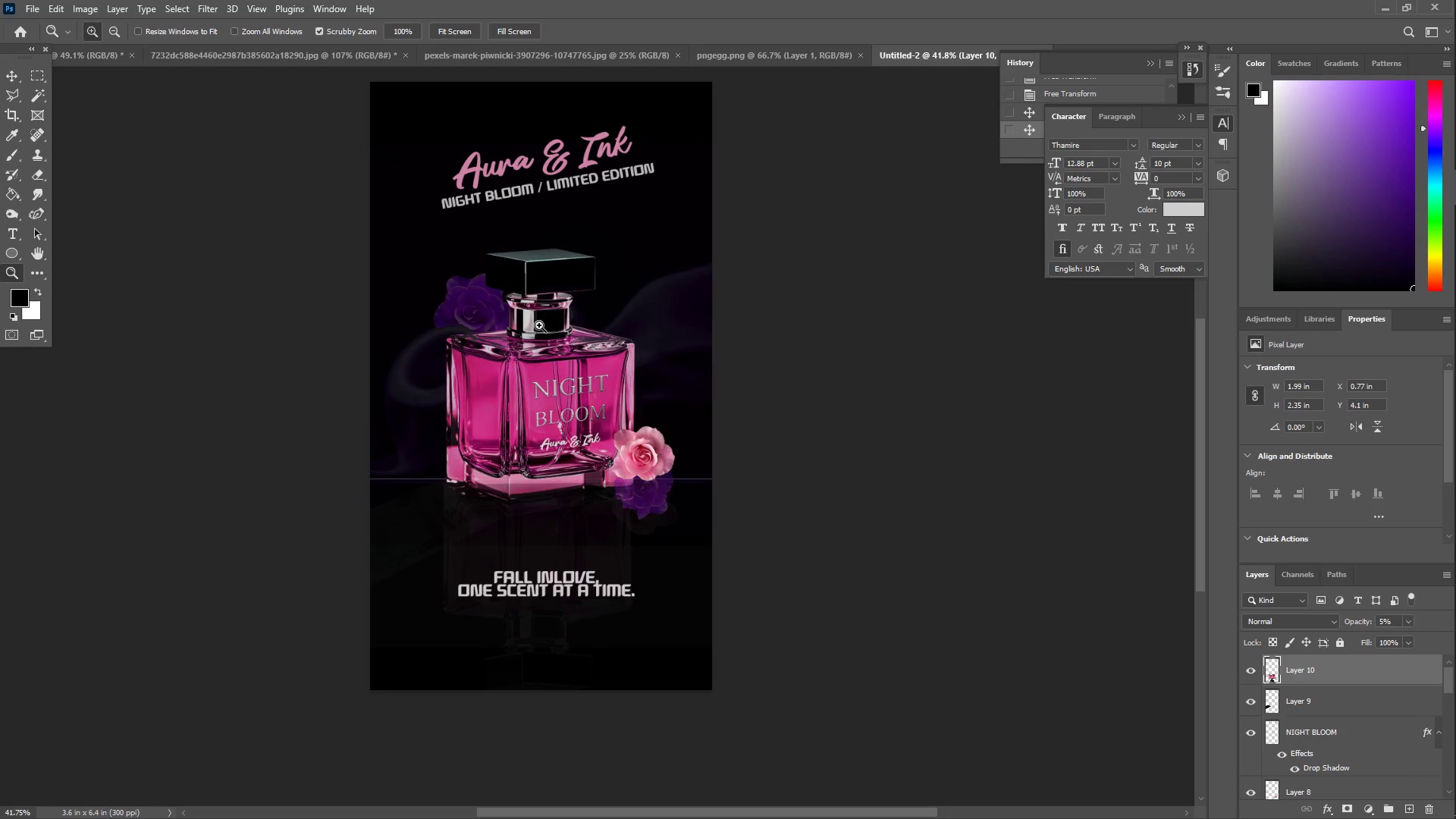 
left_click_drag(start_coordinate=[524, 301], to_coordinate=[535, 302])
 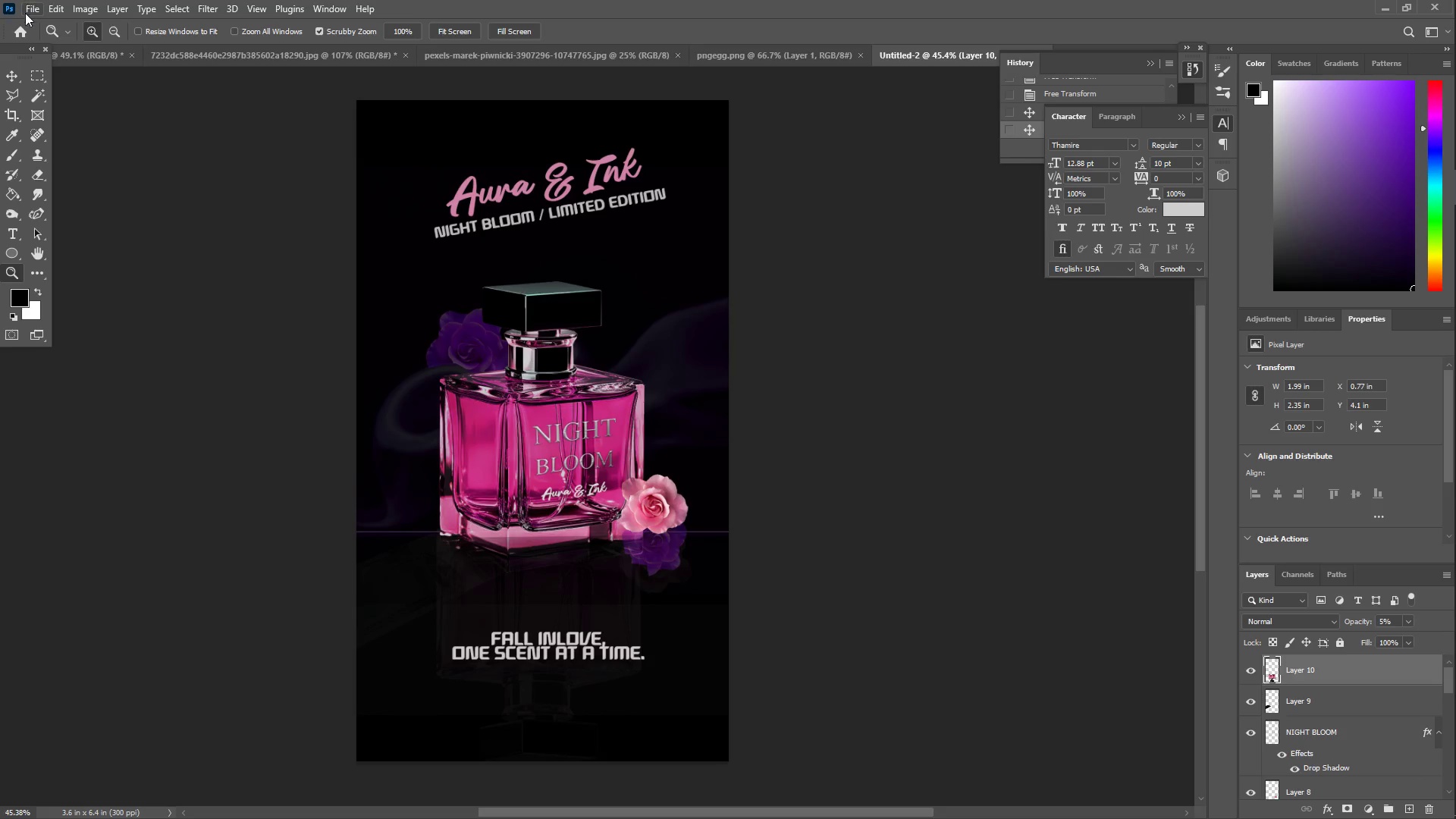 
scroll: coordinate [524, 301], scroll_direction: up, amount: 3.0
 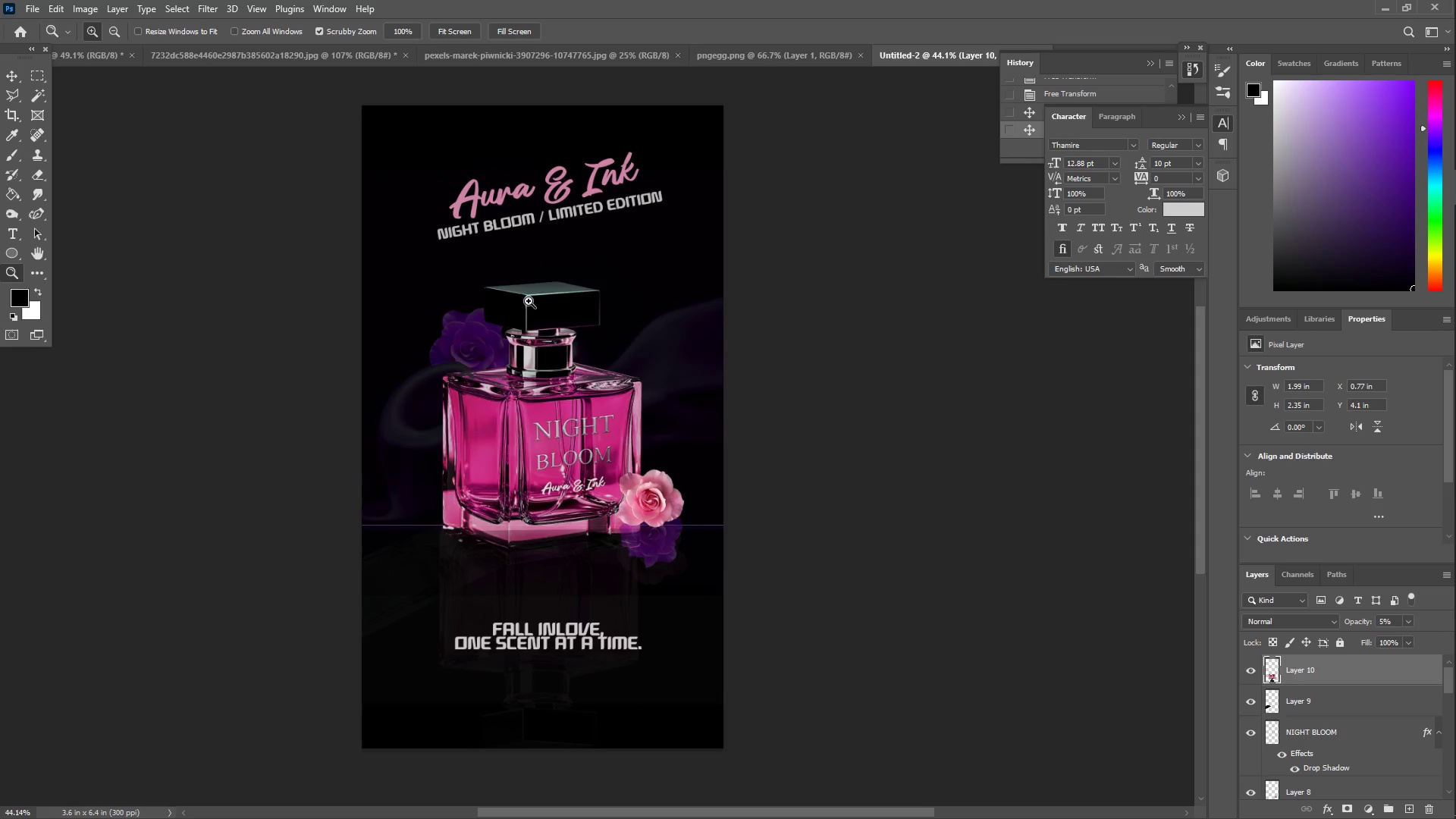 
left_click([25, 10])
 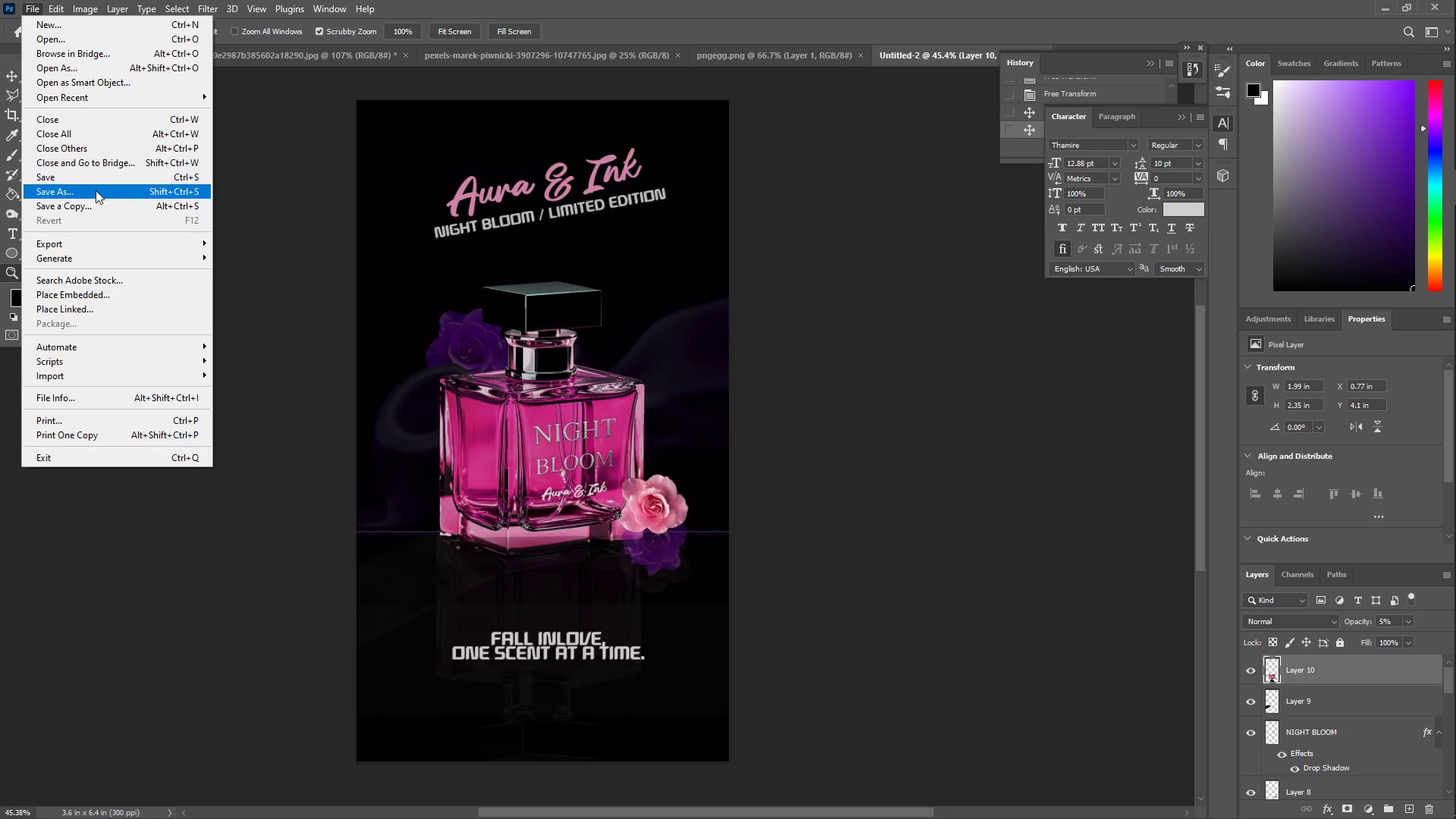 
left_click_drag(start_coordinate=[96, 190], to_coordinate=[121, 246])
 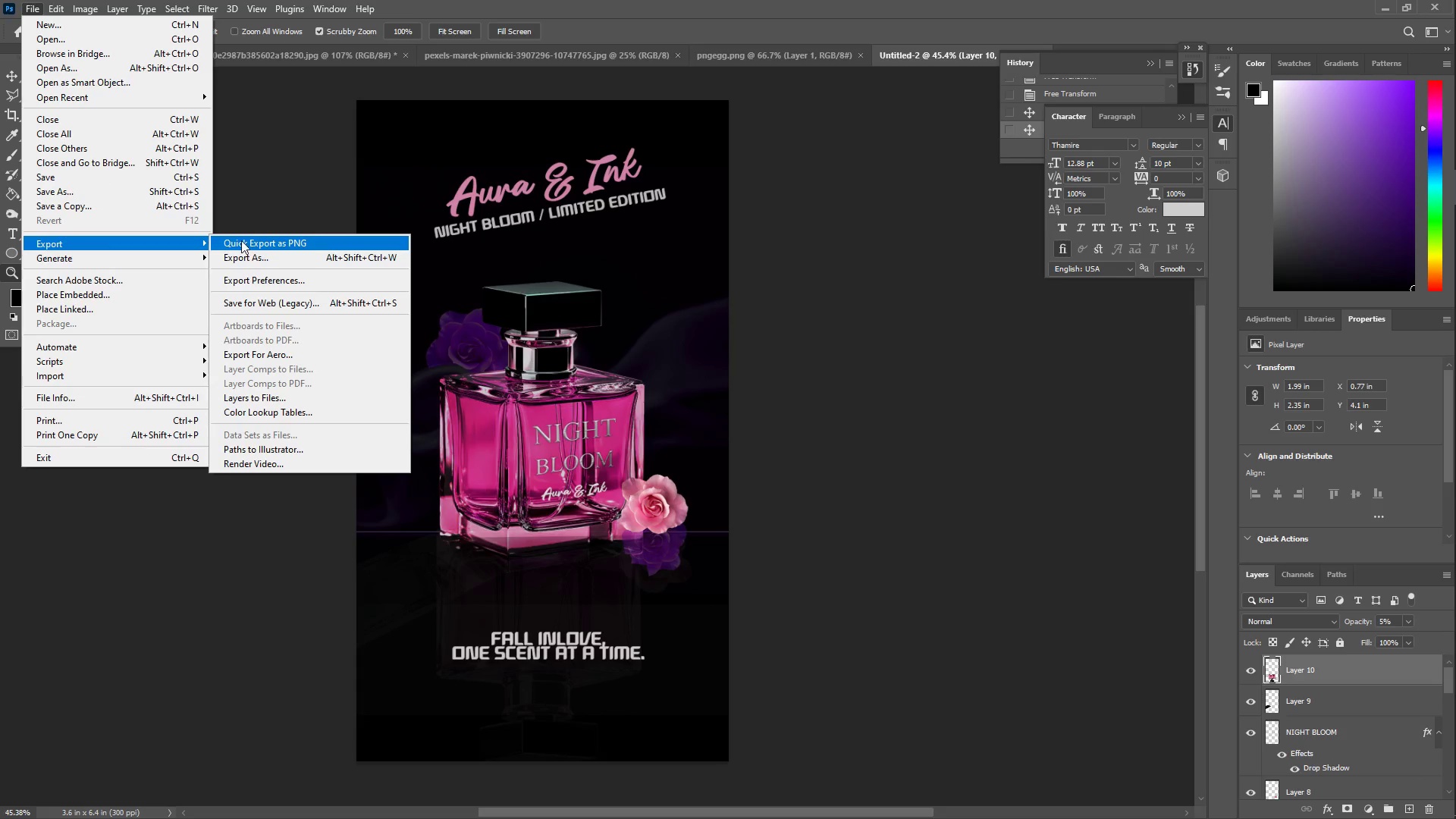 
left_click([241, 240])
 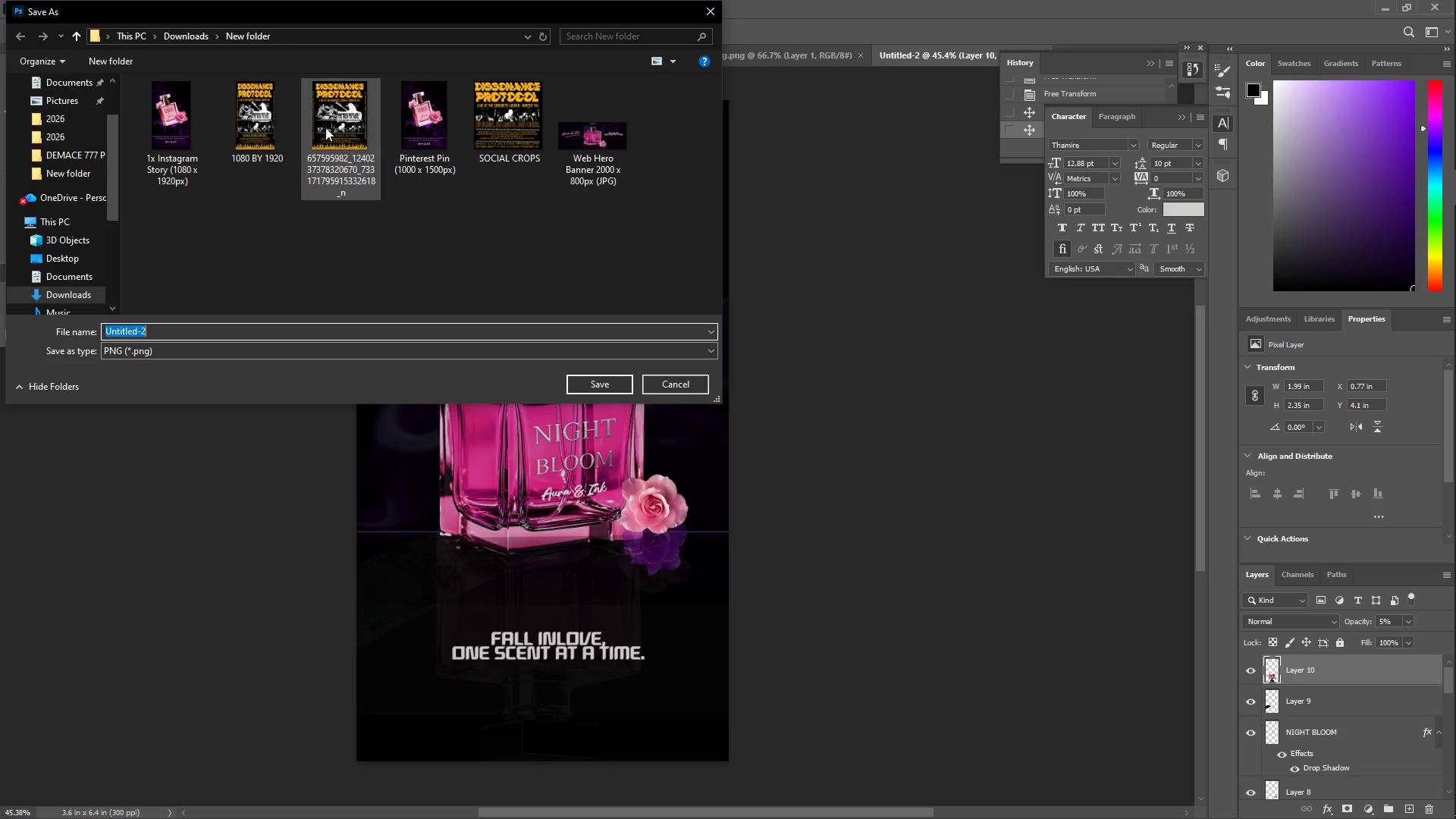 
left_click([172, 108])
 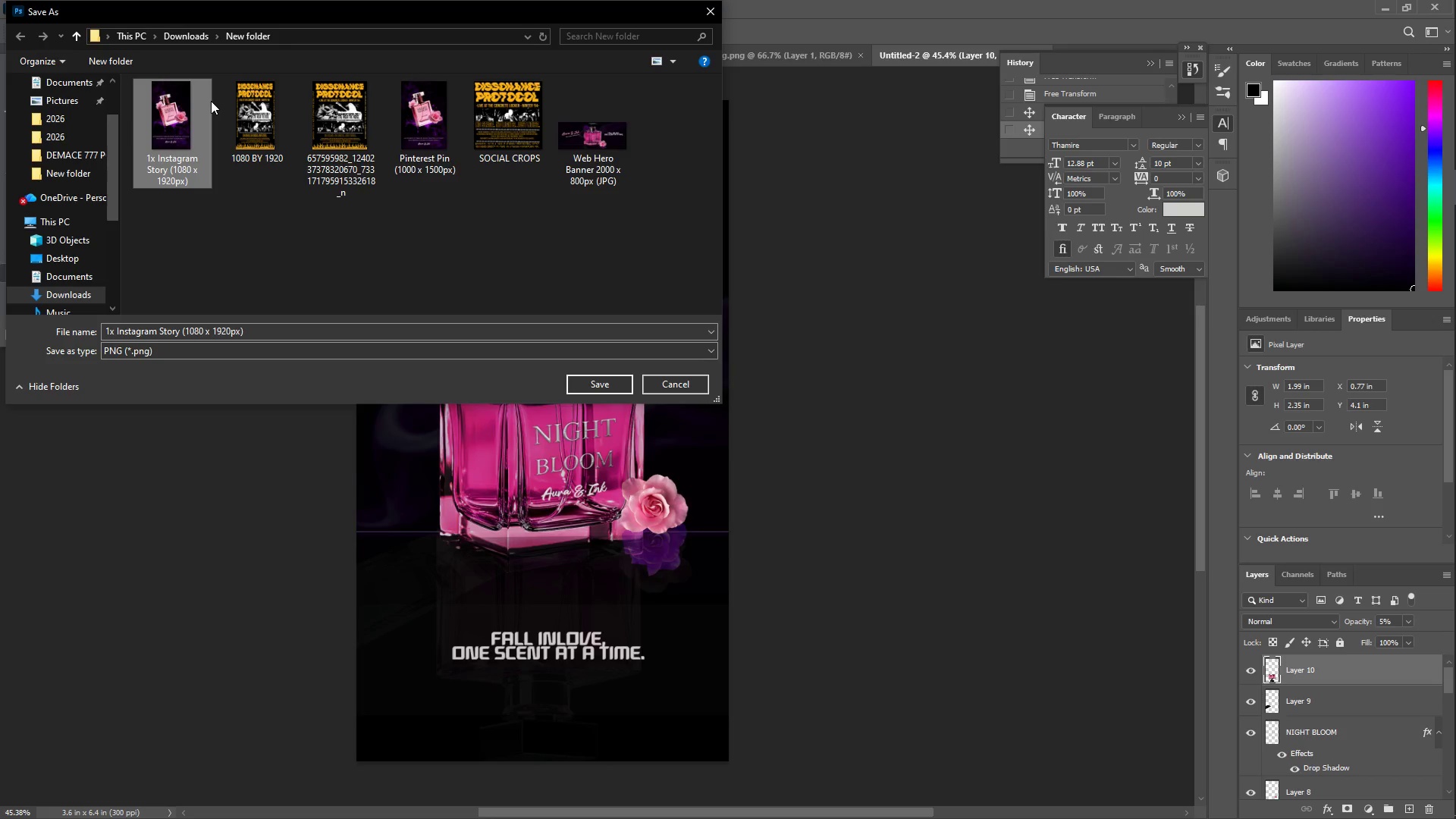 
wait(52.97)
 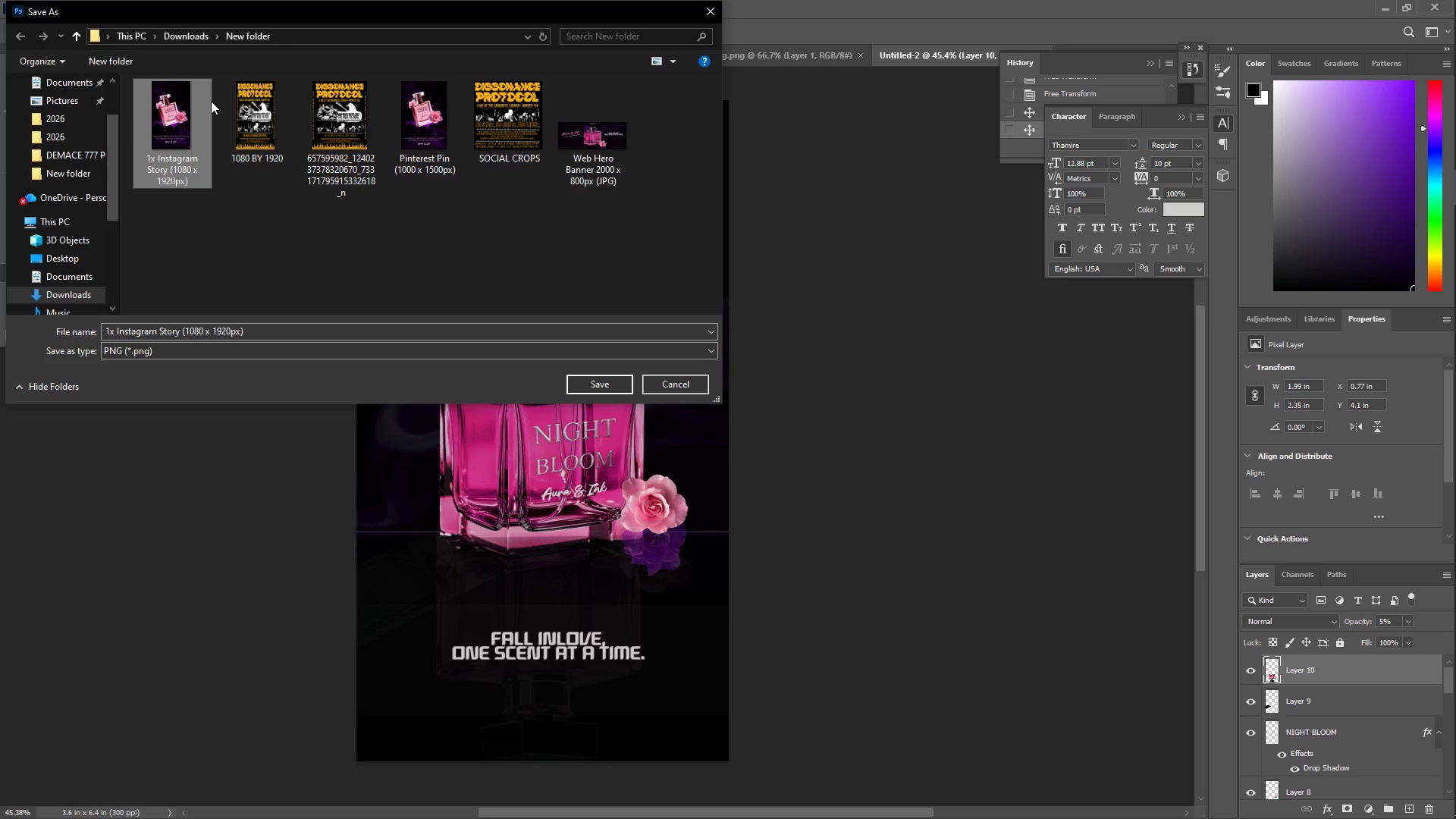 
left_click([436, 268])
 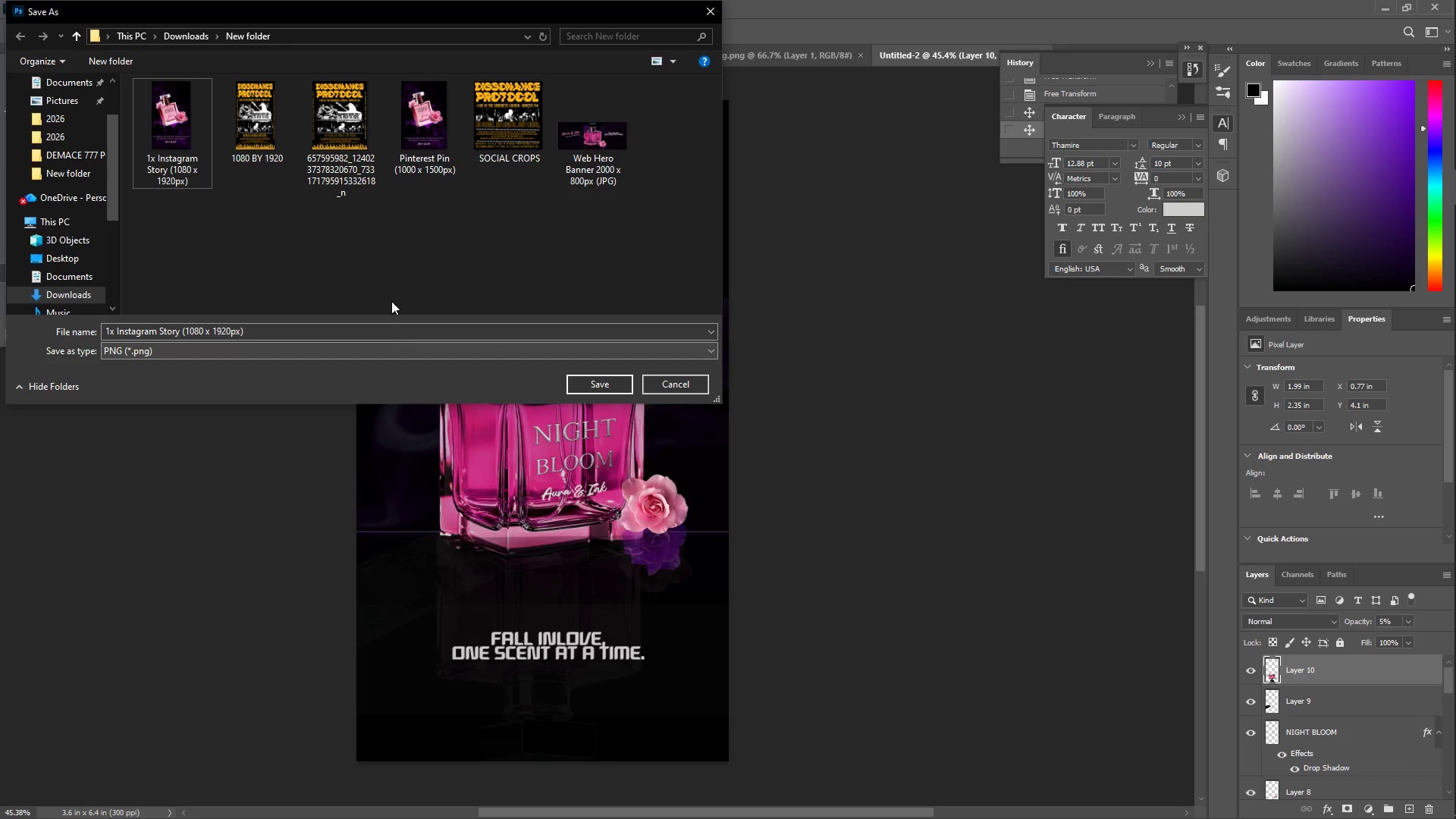 
left_click([169, 140])
 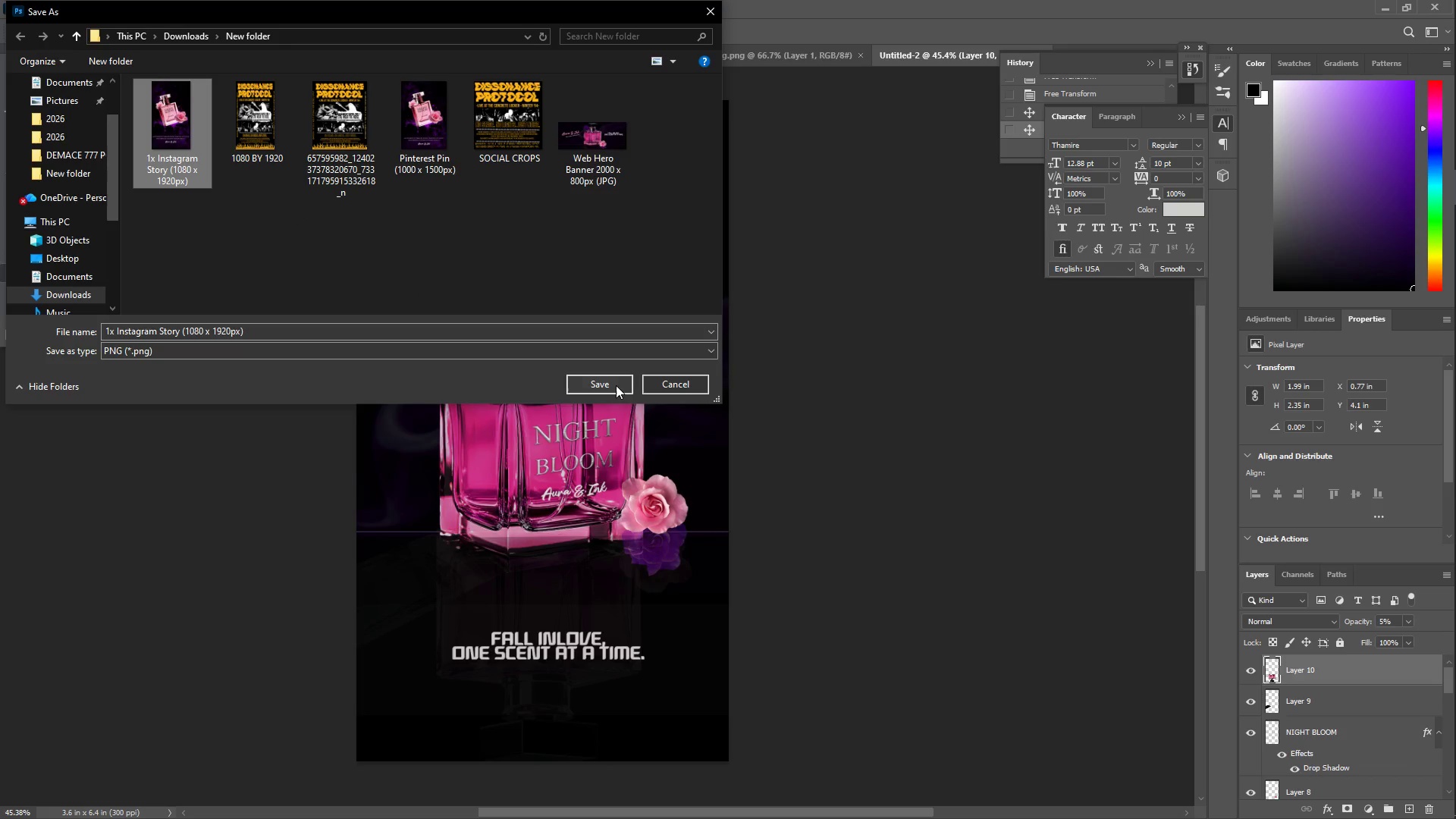 
left_click([615, 385])
 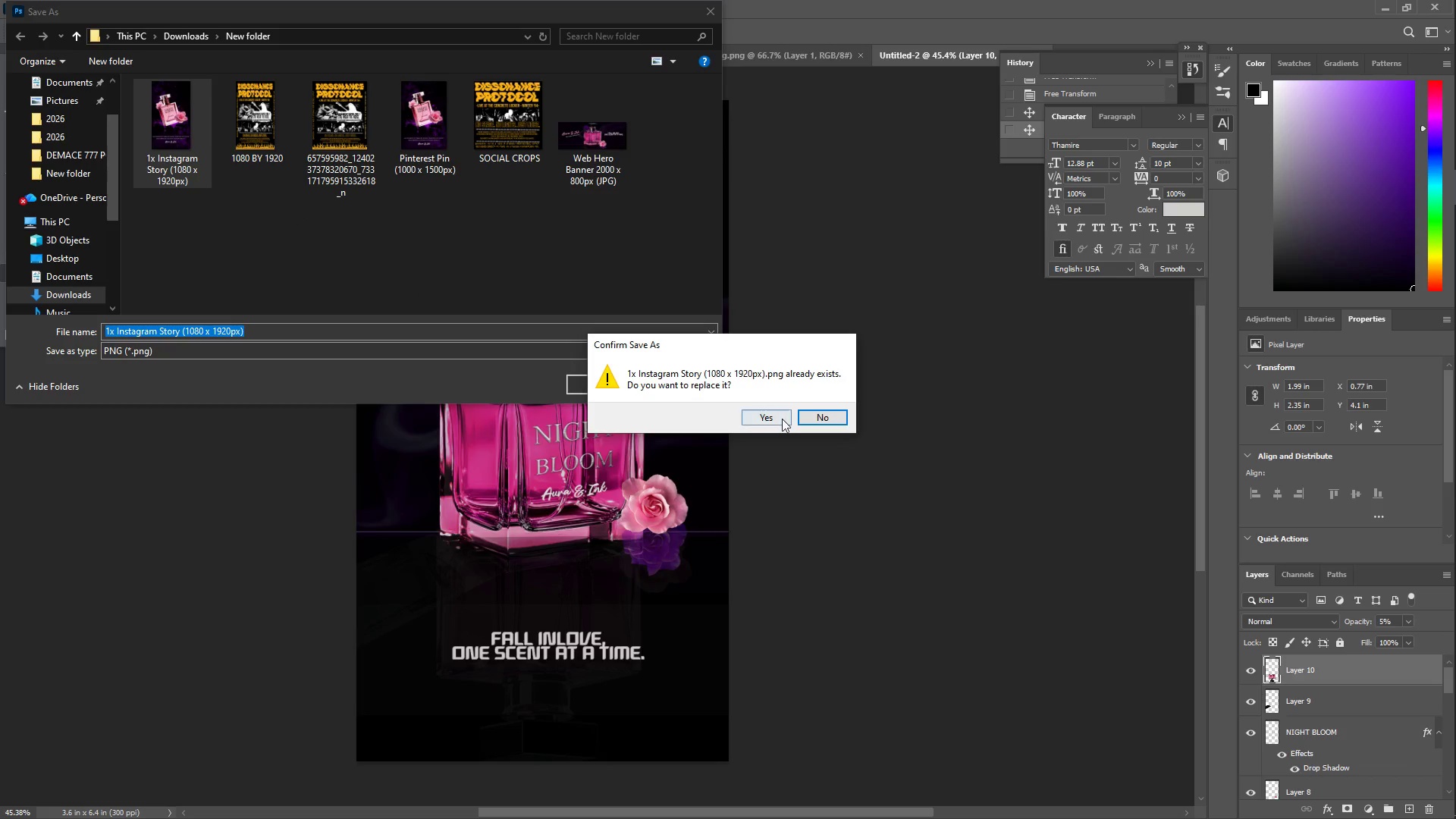 
left_click([782, 419])
 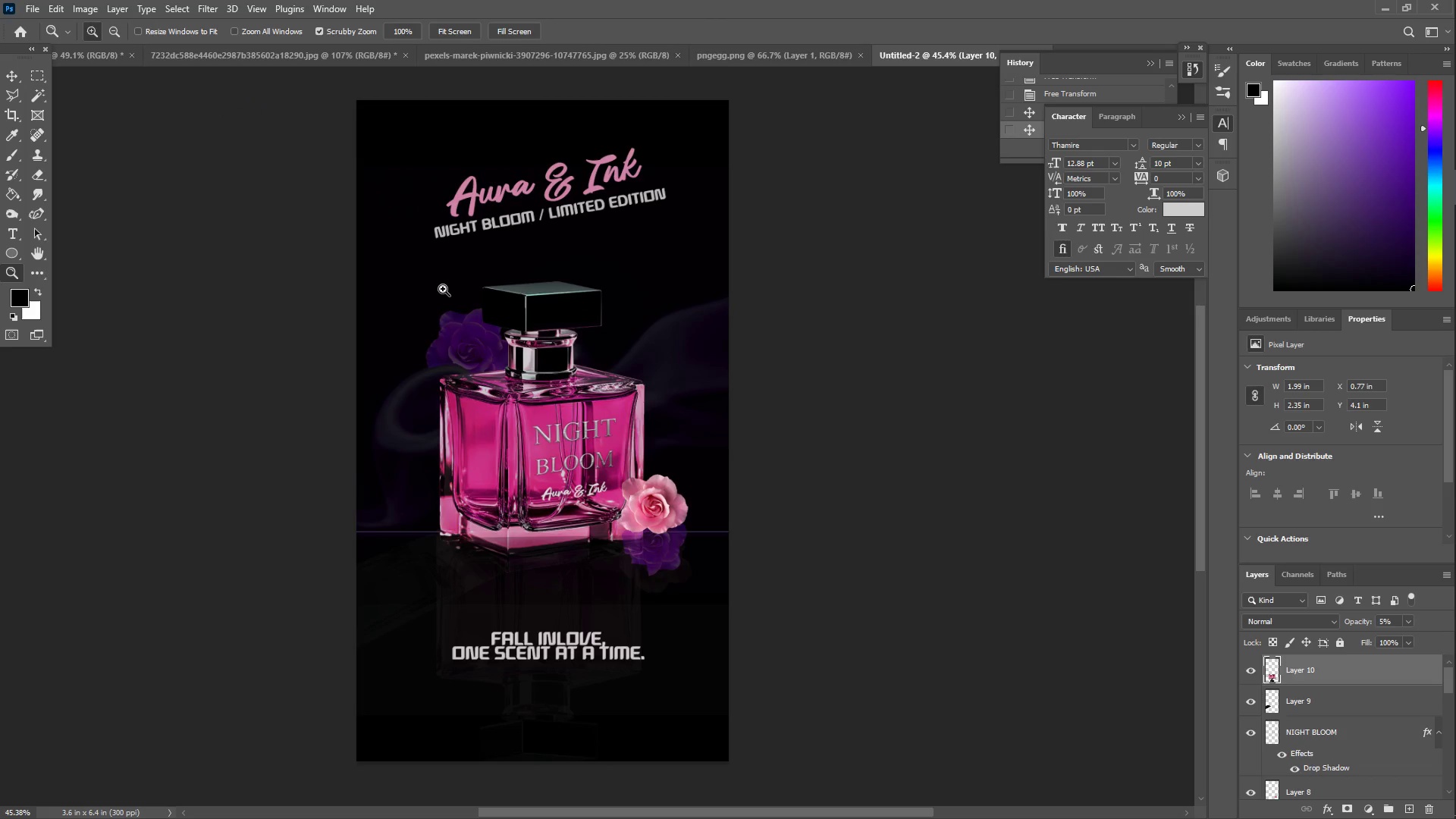 
scroll: coordinate [436, 202], scroll_direction: up, amount: 2.0
 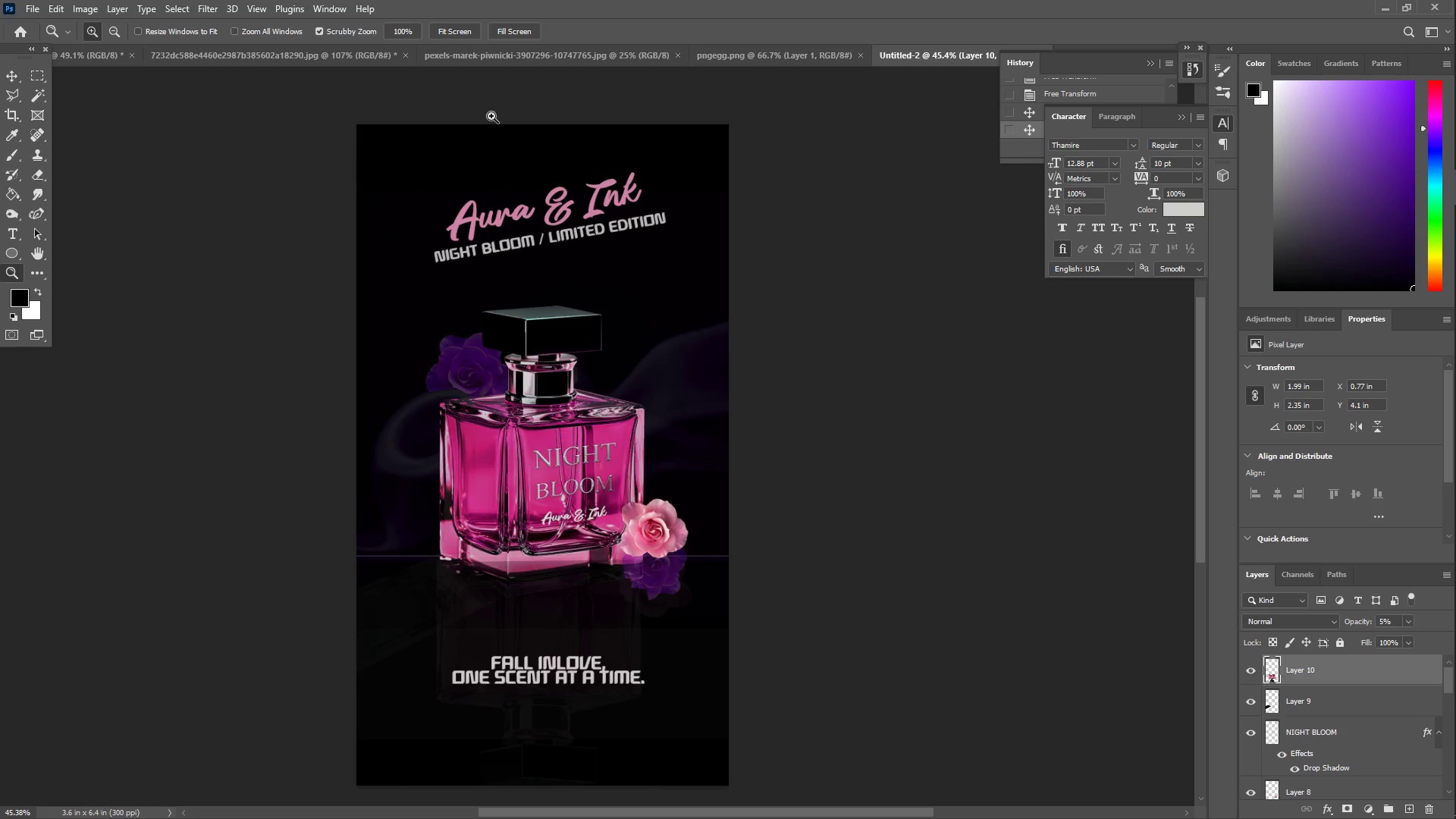 
left_click([36, 11])
 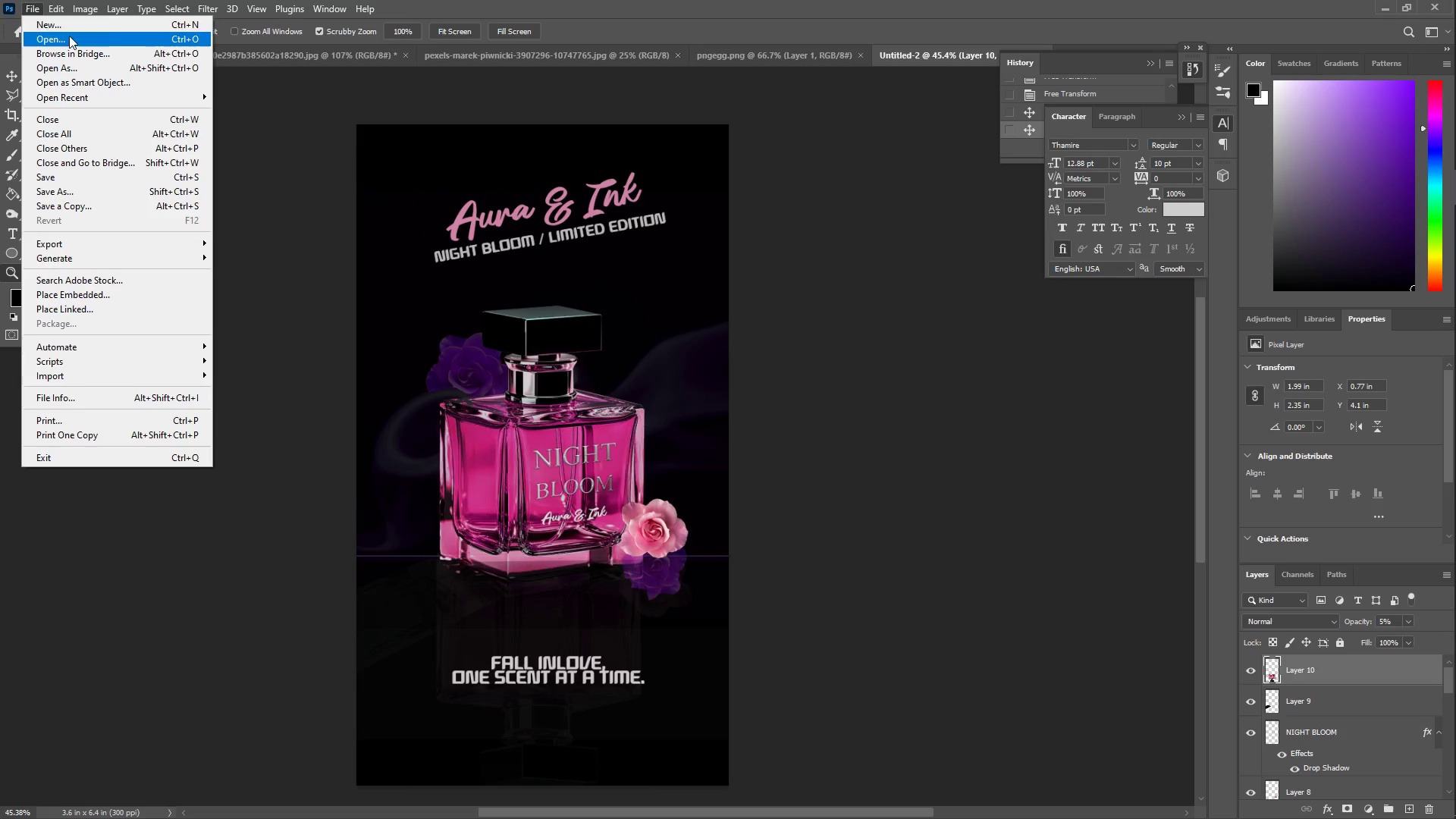 
left_click([62, 30])
 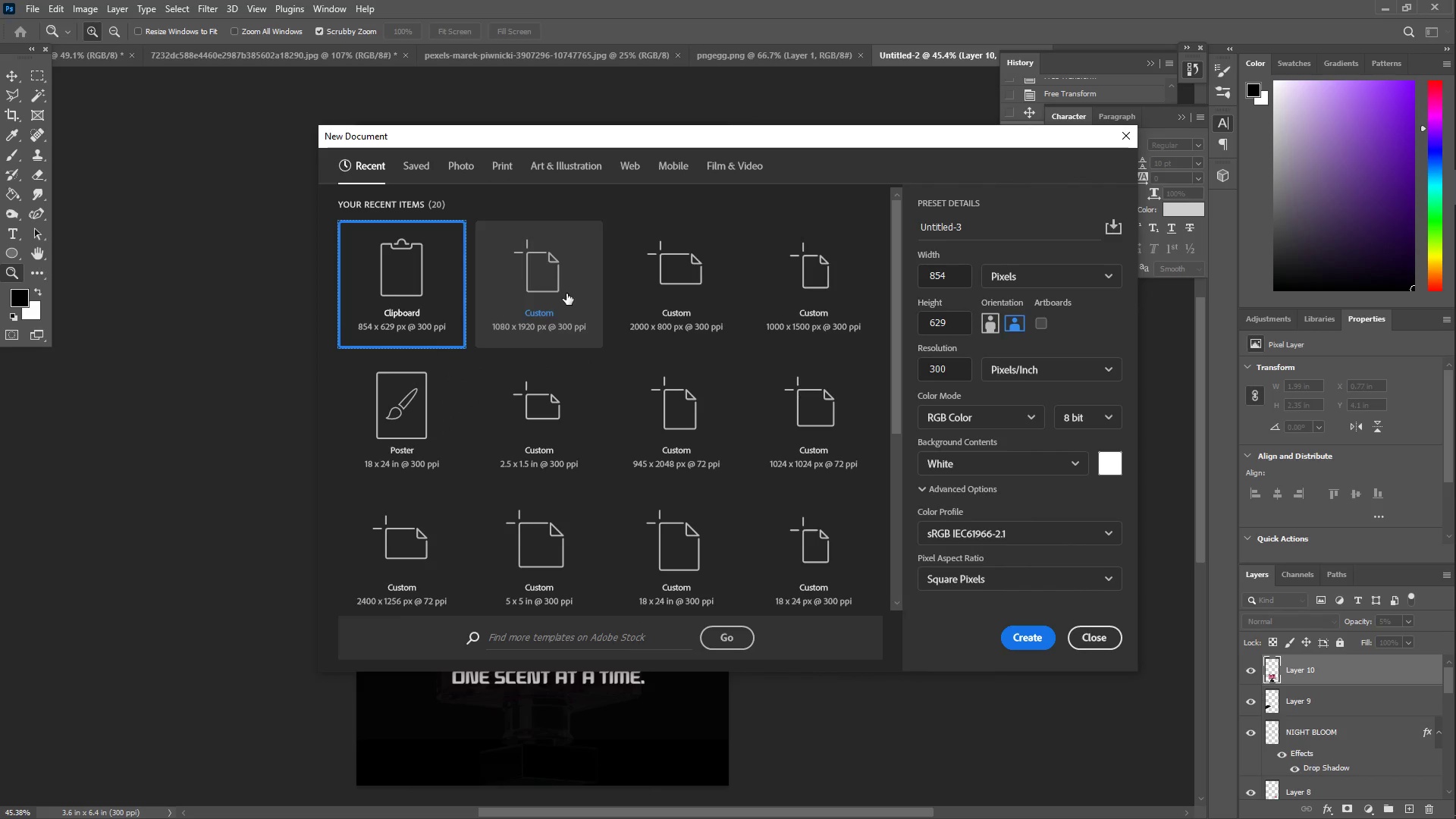 
left_click([797, 298])
 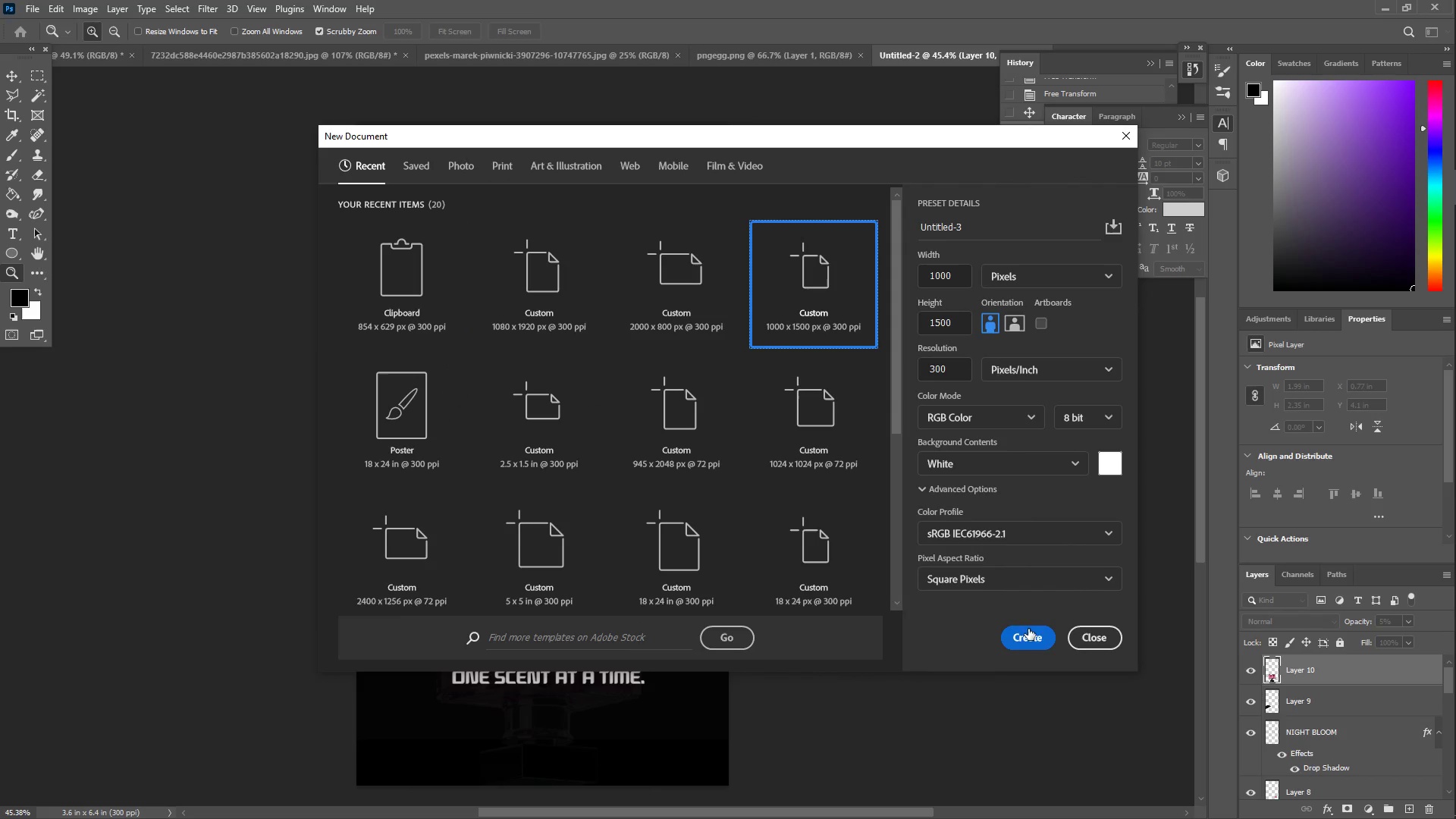 
left_click([1029, 635])
 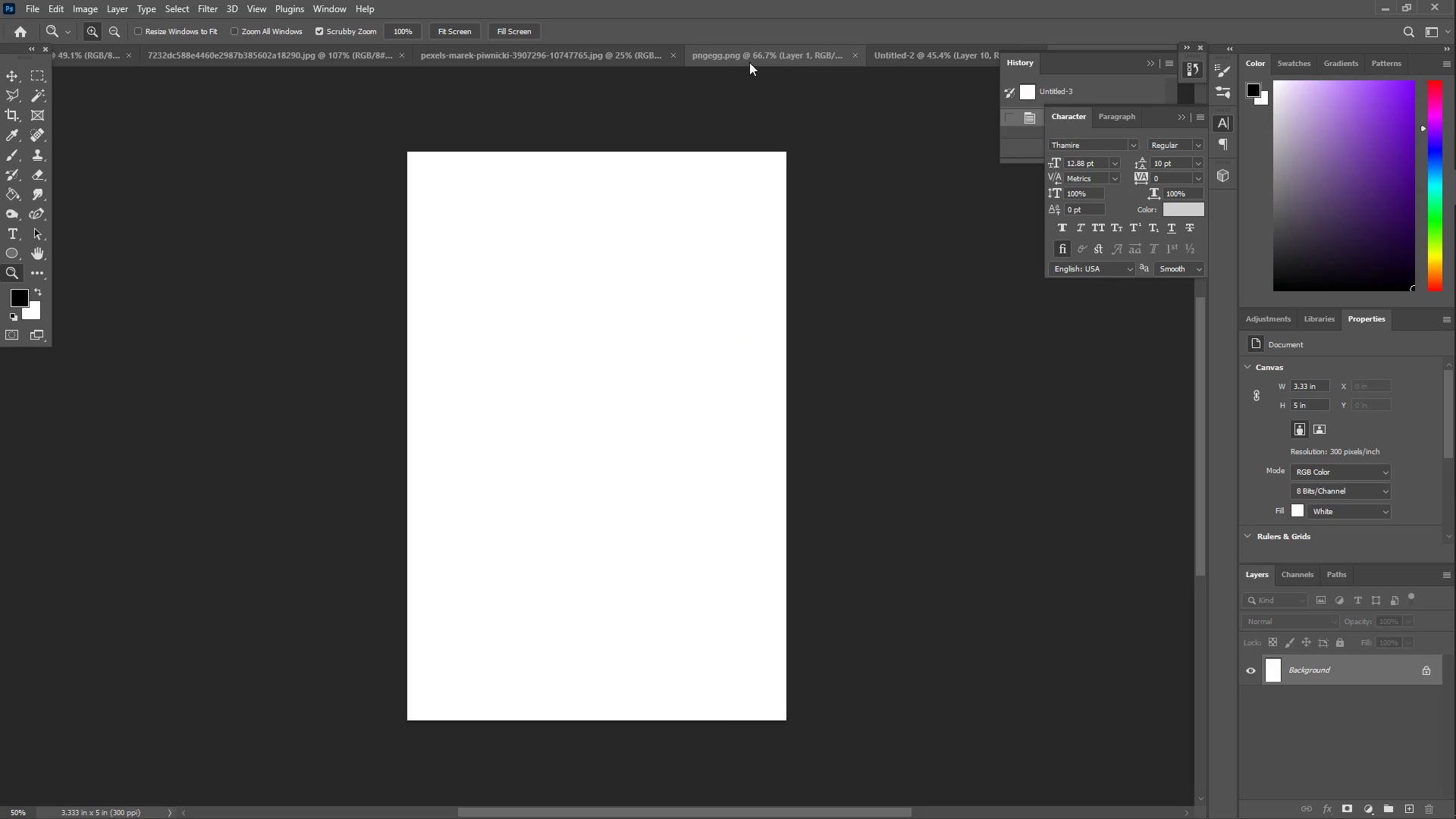 
left_click([896, 56])
 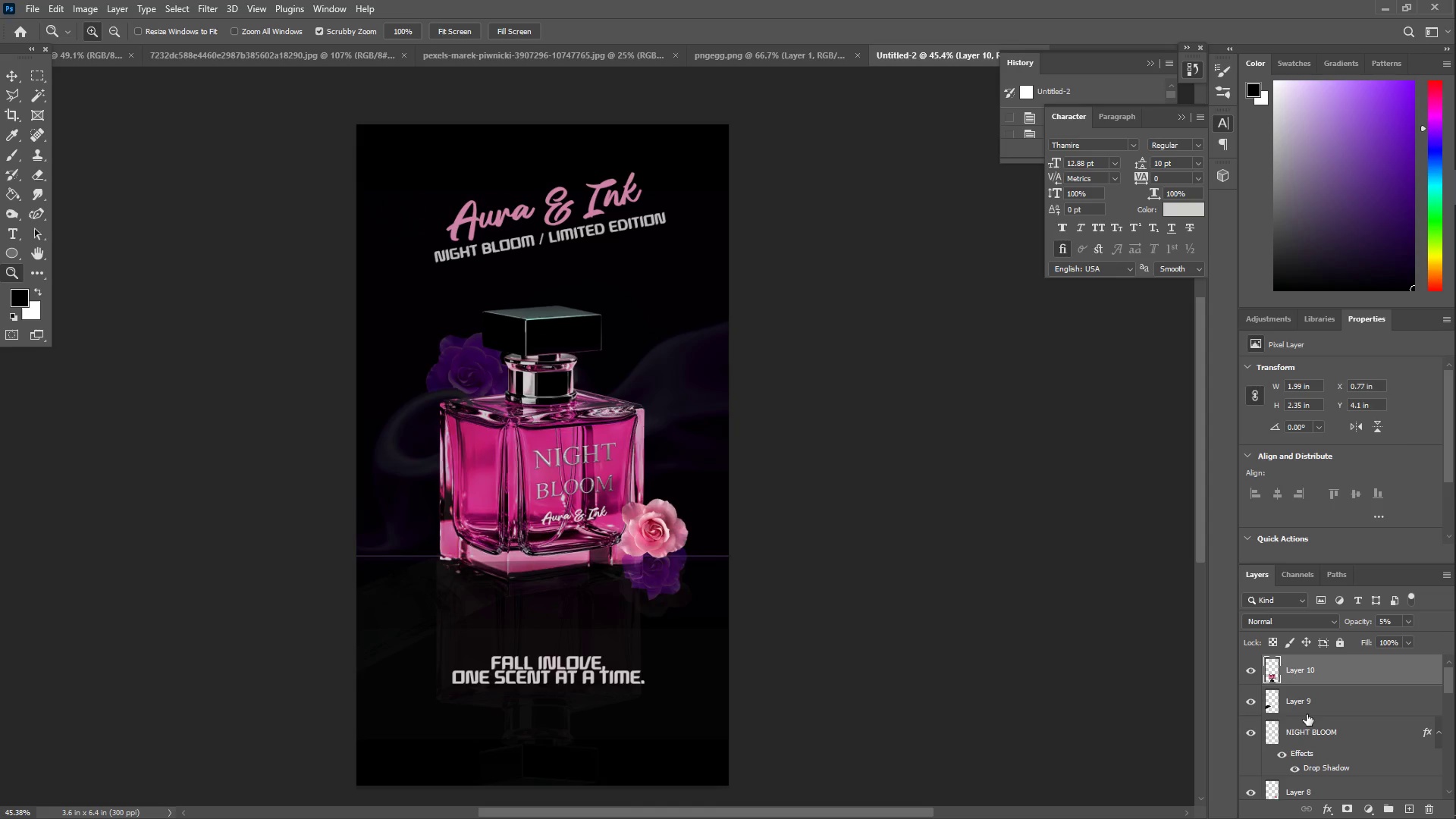 
hold_key(key=ShiftLeft, duration=0.45)
left_click([1336, 755])
 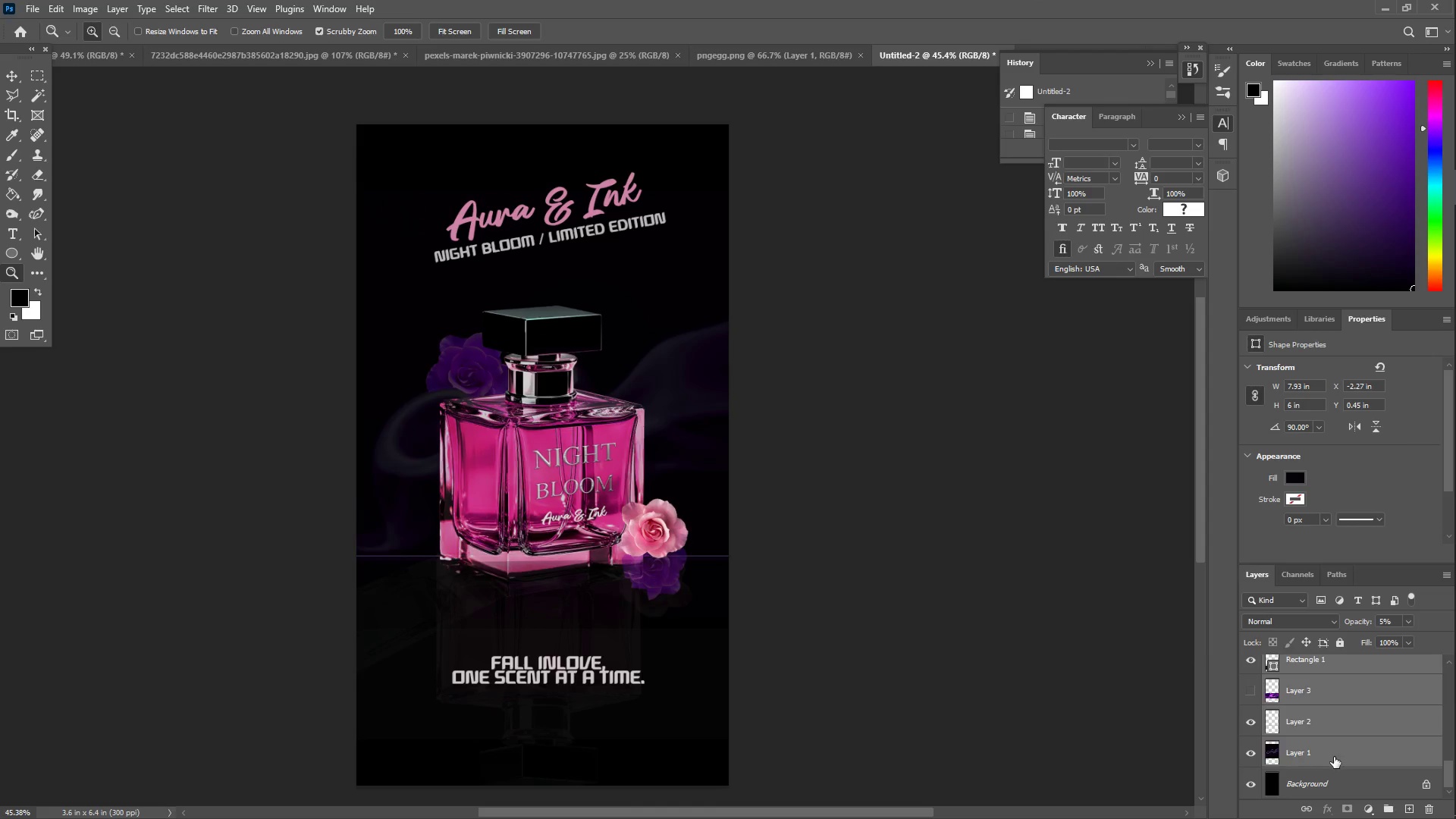 
scroll: coordinate [1328, 761], scroll_direction: down, amount: 24.0
 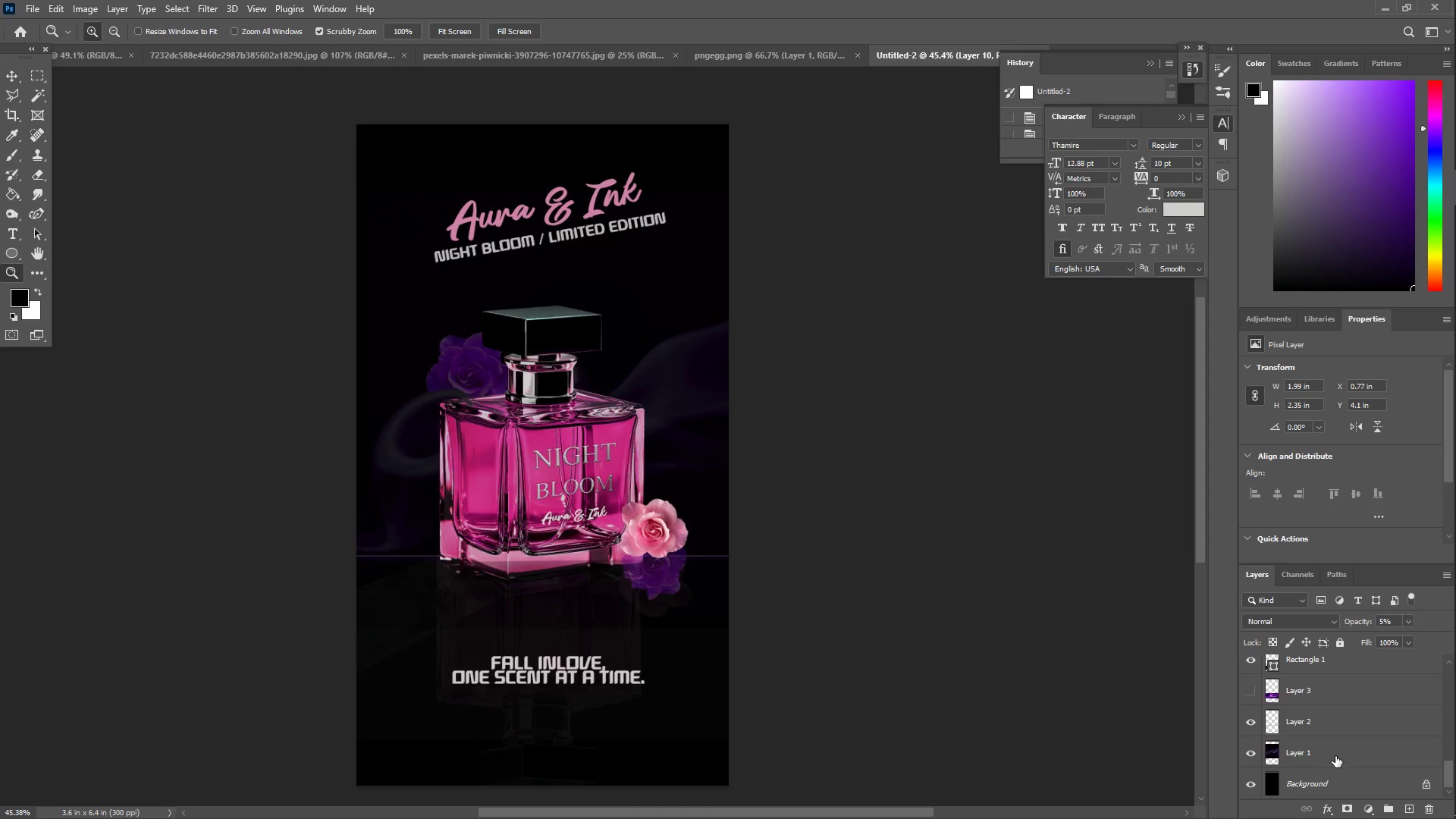 
key(Control+ControlLeft)
 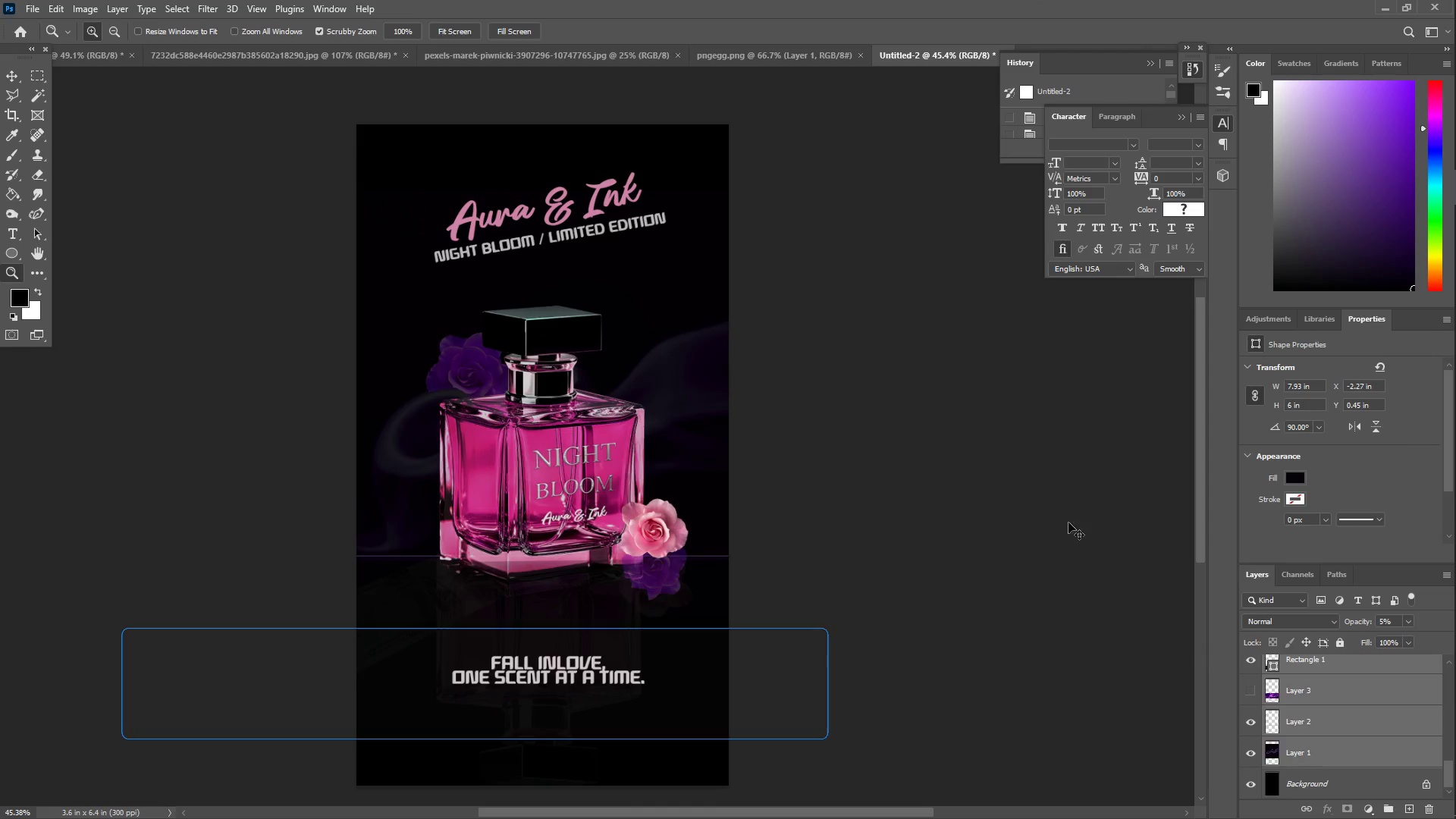 
key(Control+C)
 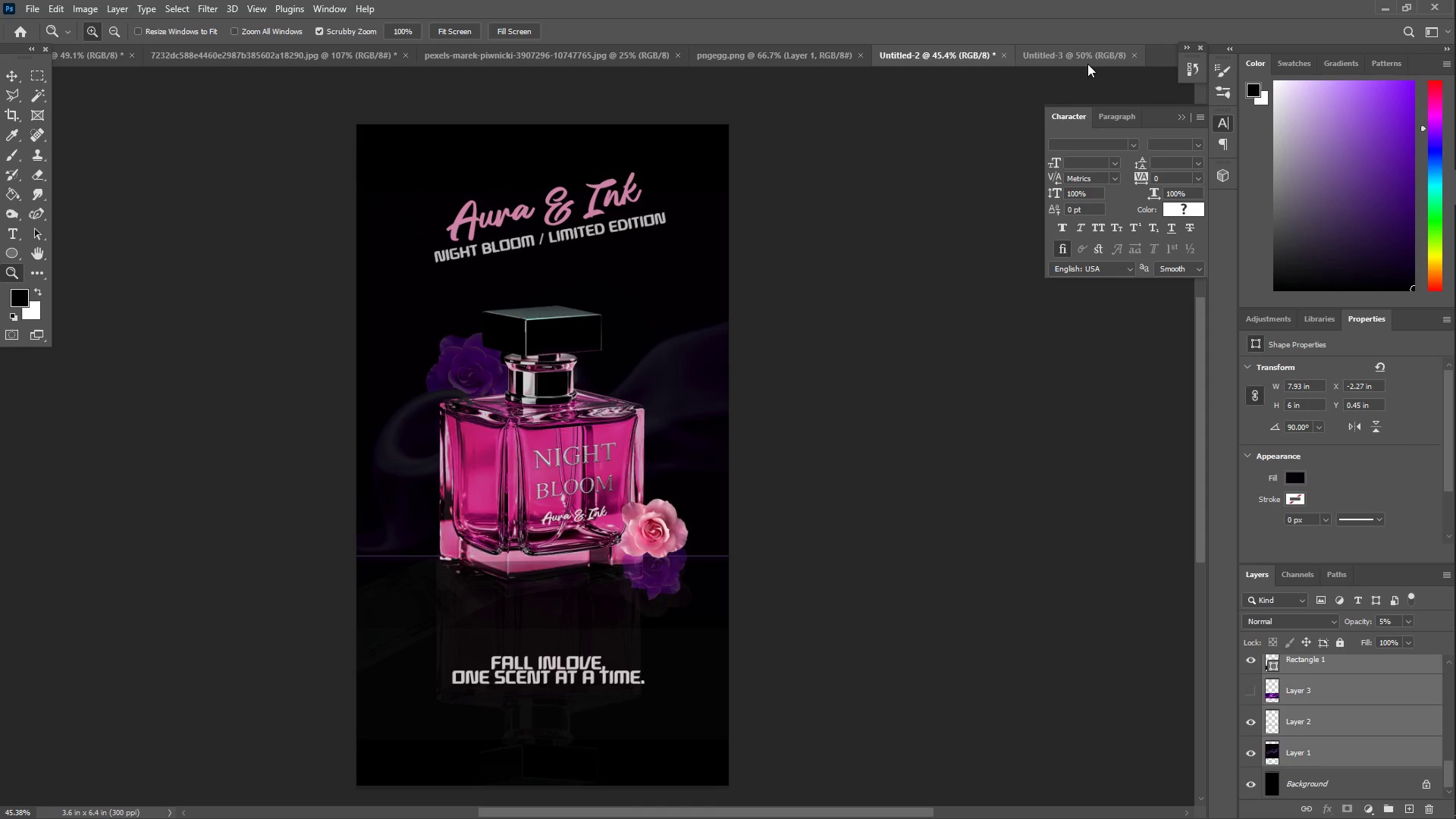 
key(Control+ControlLeft)
 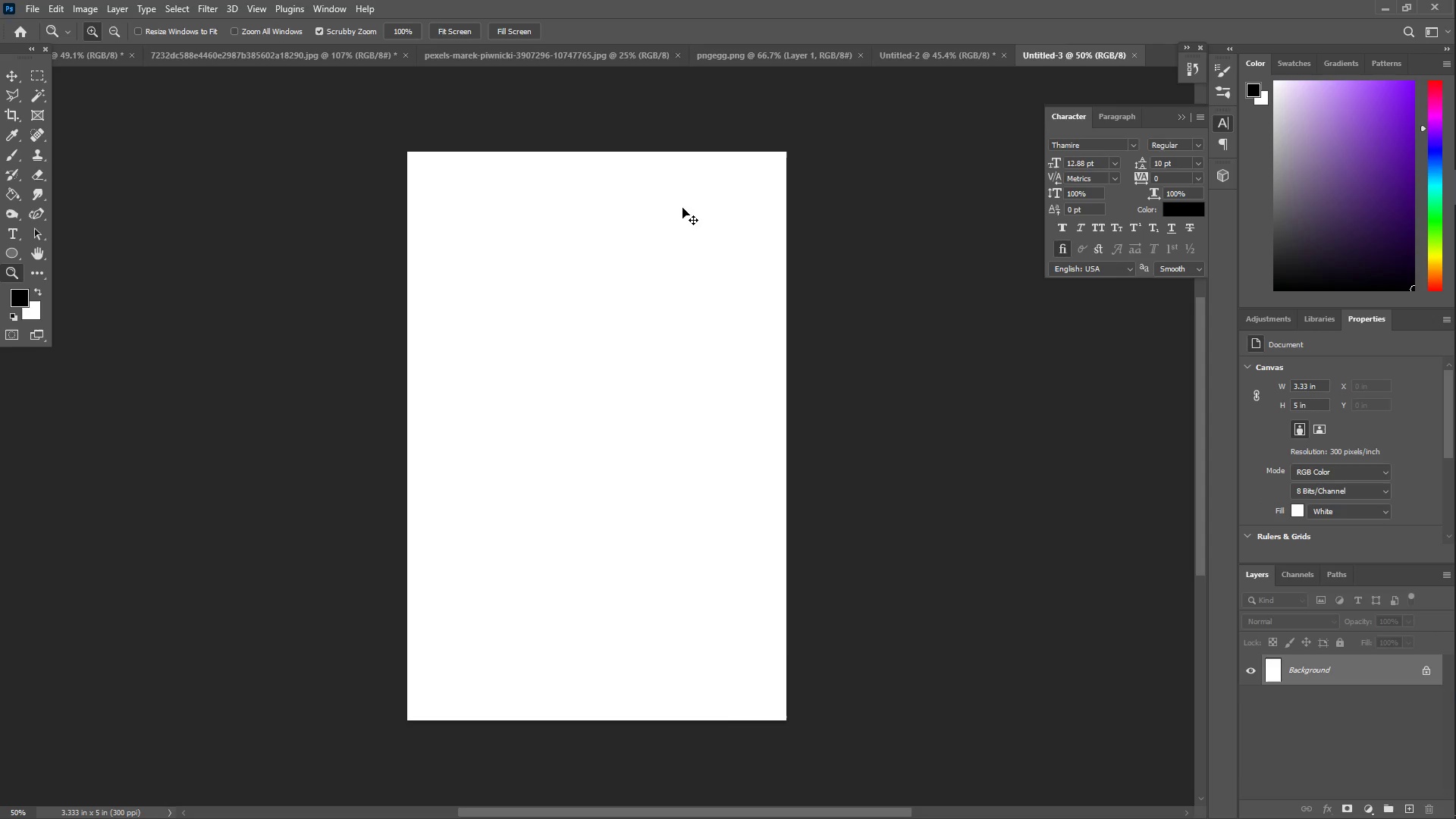 
key(Control+V)
 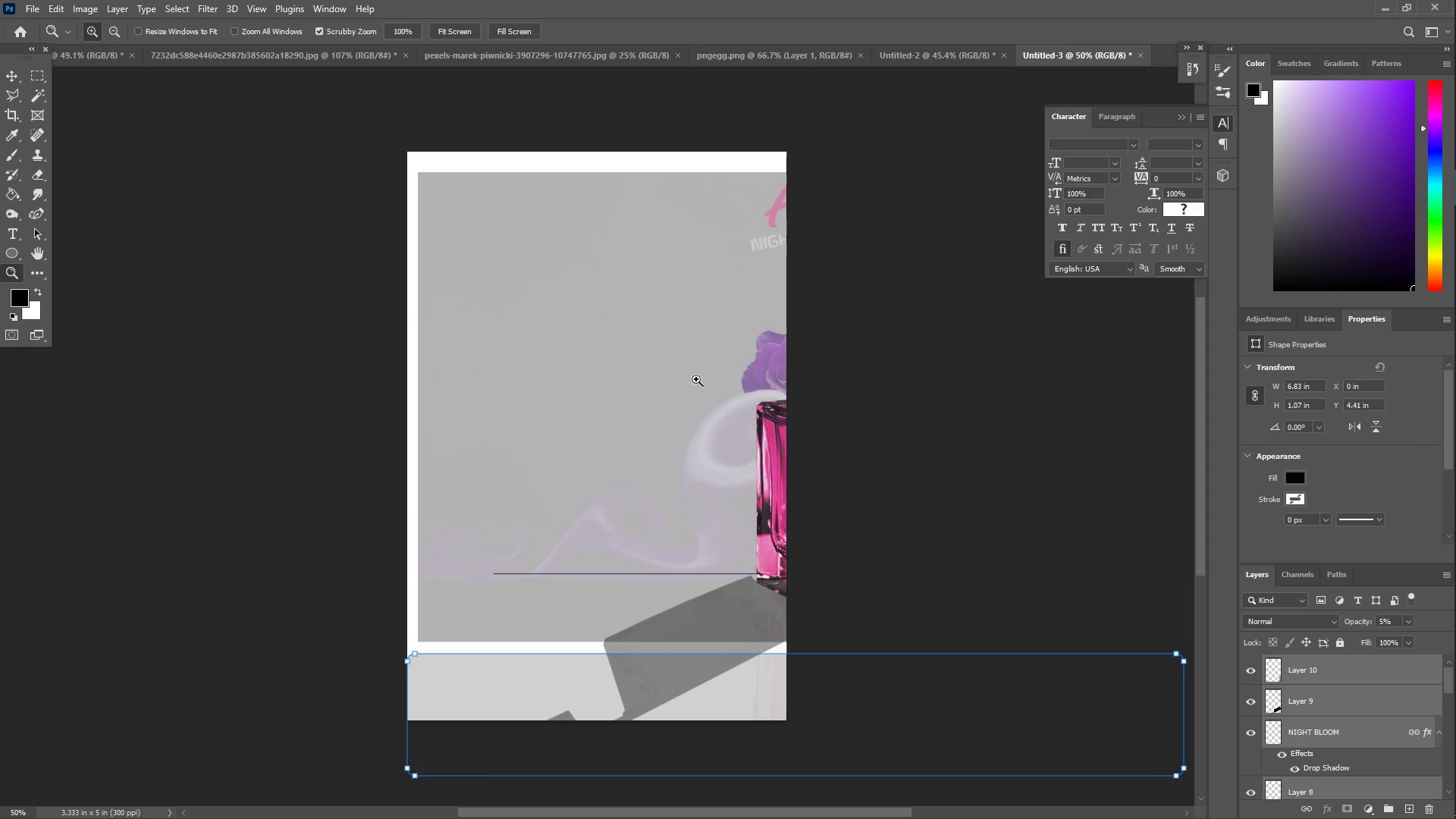 
left_click_drag(start_coordinate=[717, 392], to_coordinate=[705, 387])
 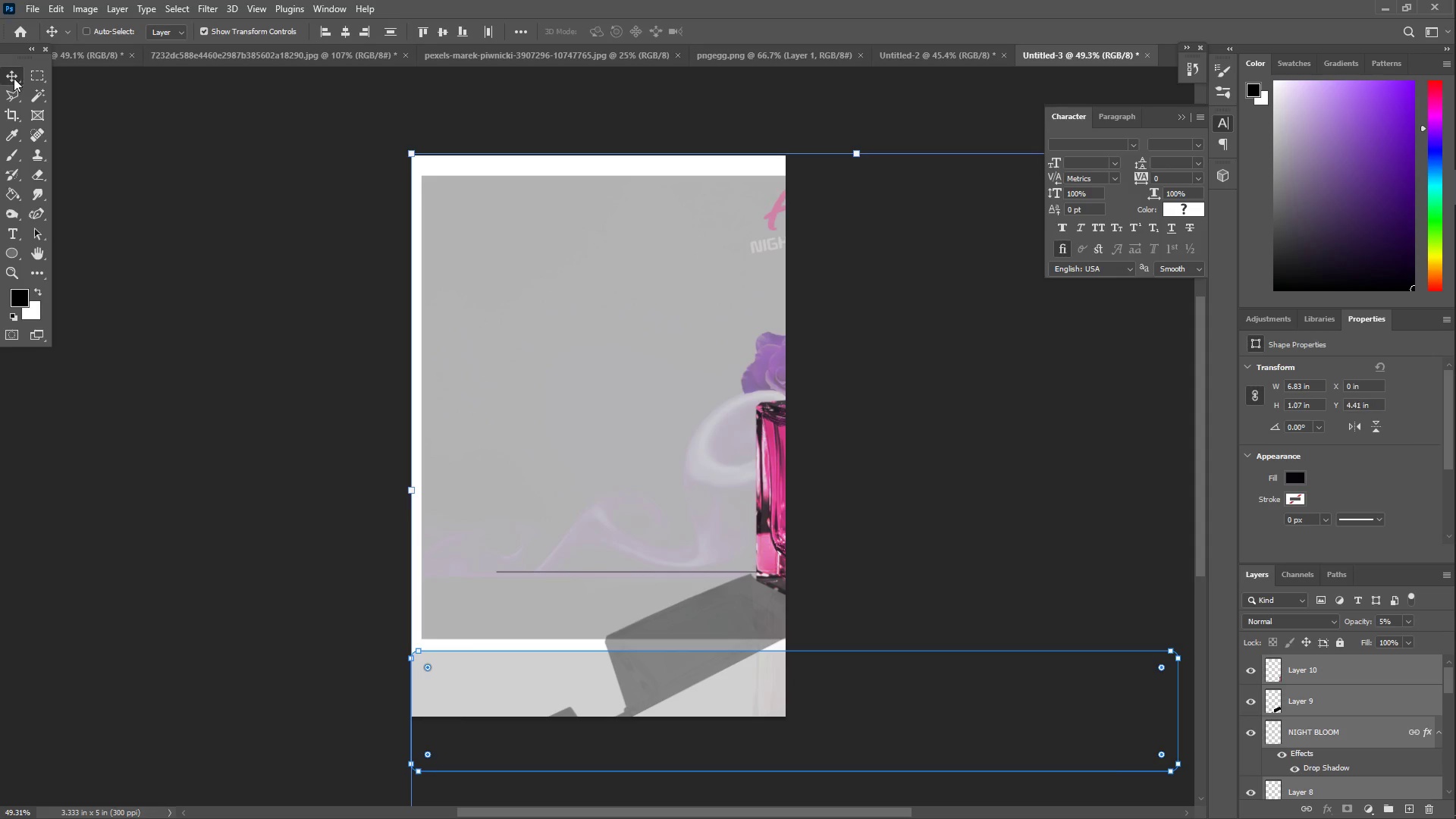 
left_click_drag(start_coordinate=[715, 354], to_coordinate=[447, 306])
 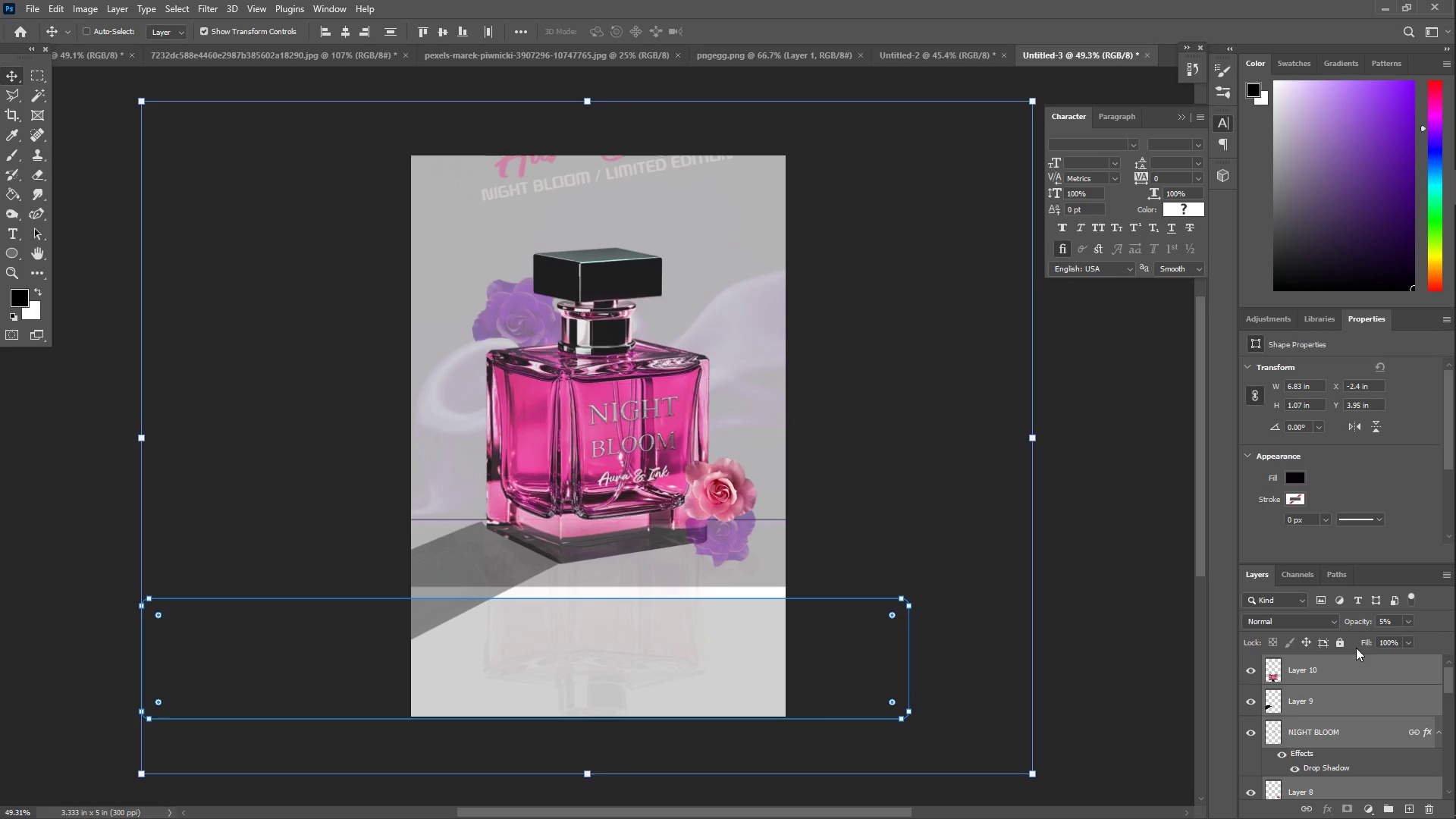 
left_click([1325, 781])
 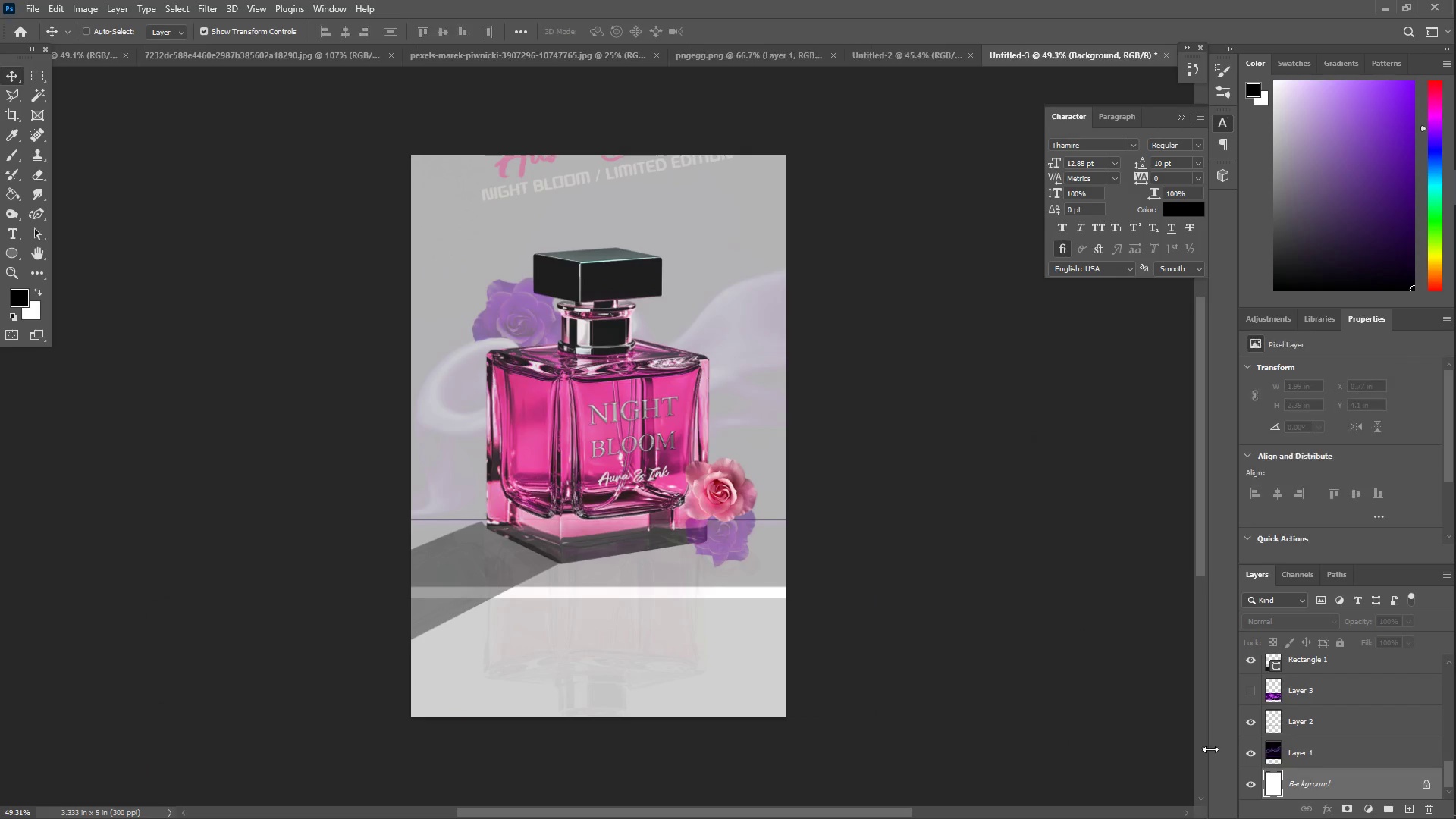 
scroll: coordinate [1320, 784], scroll_direction: down, amount: 24.0
 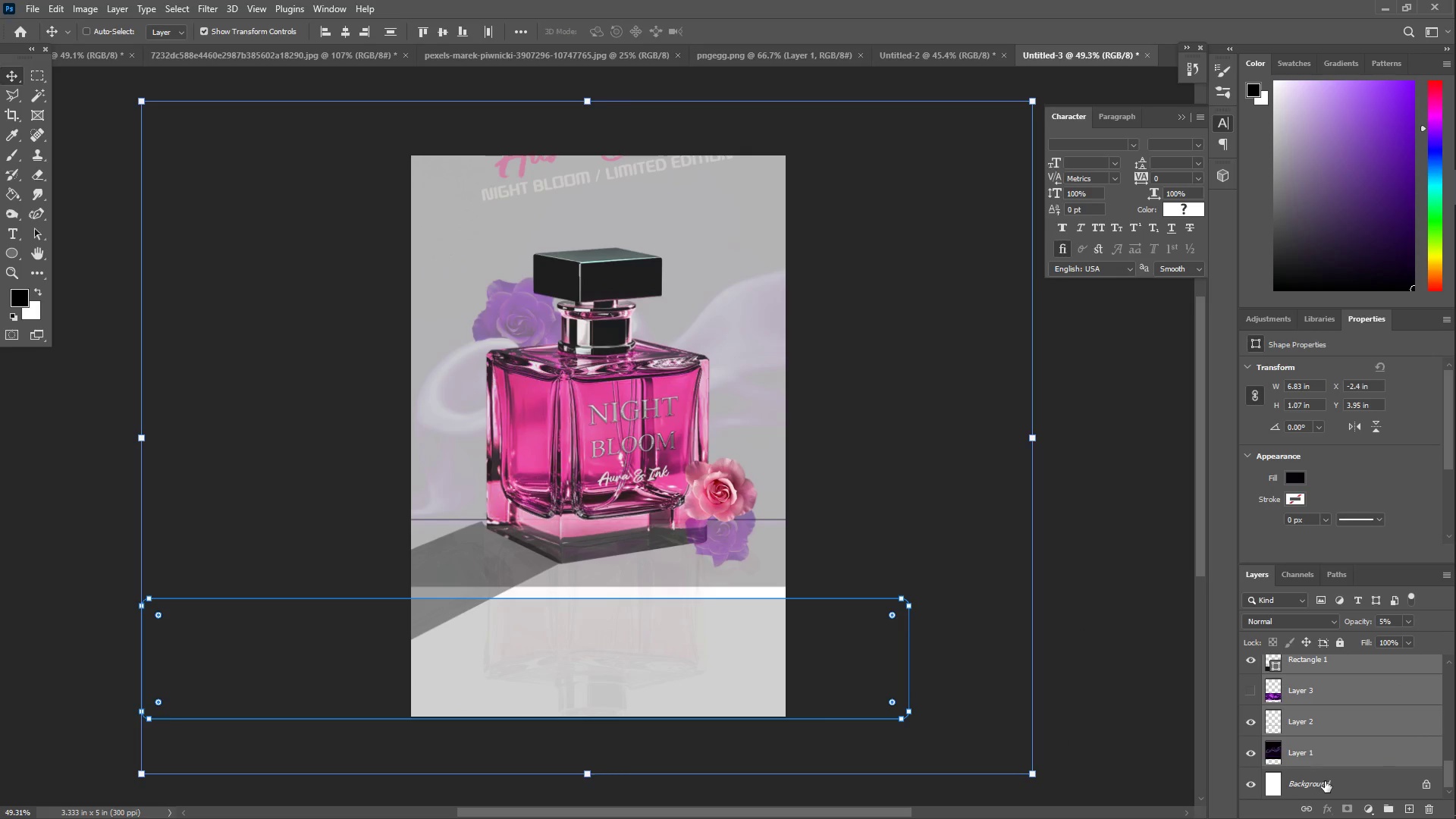 
key(G)
 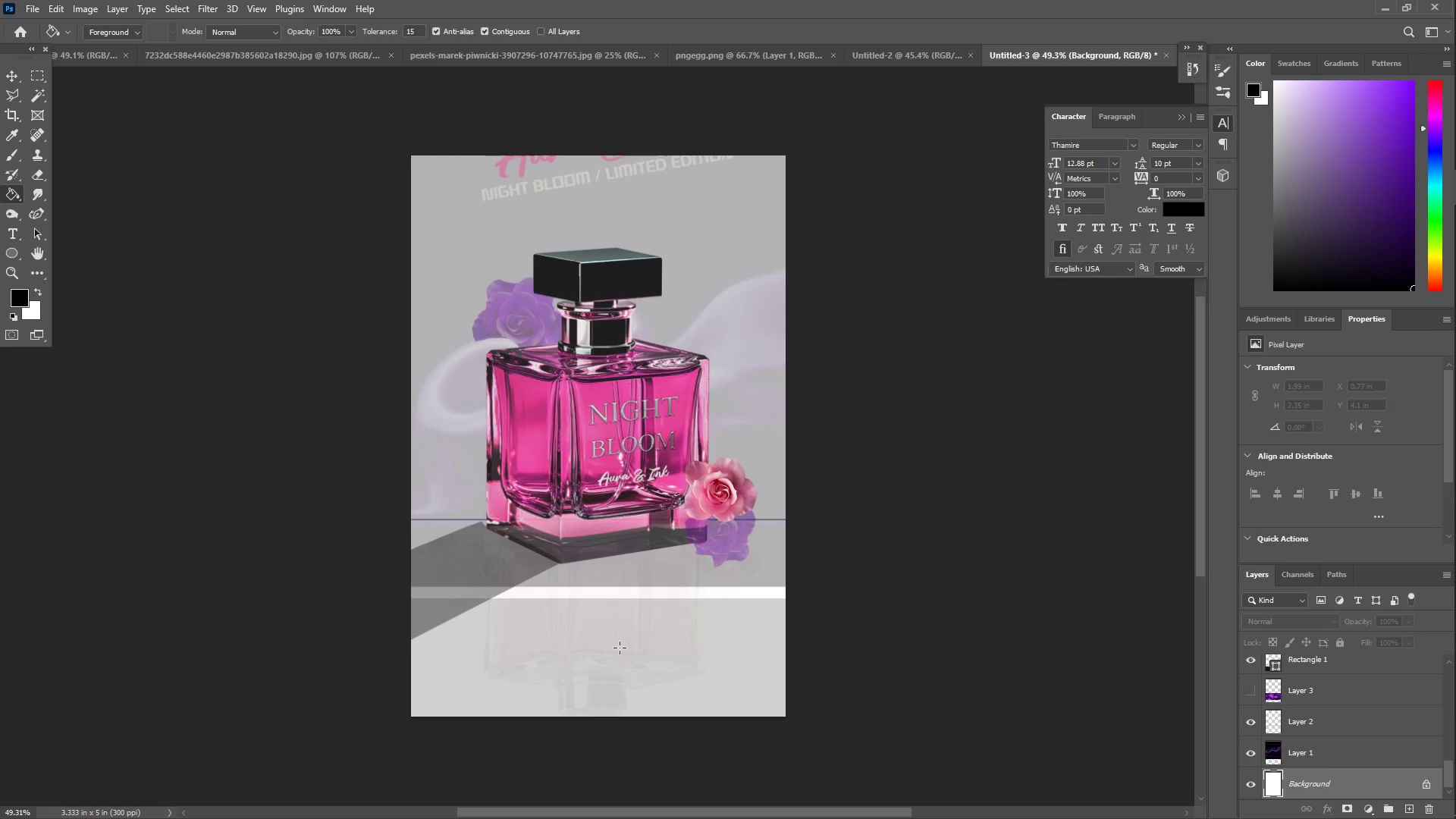 
left_click([620, 648])
 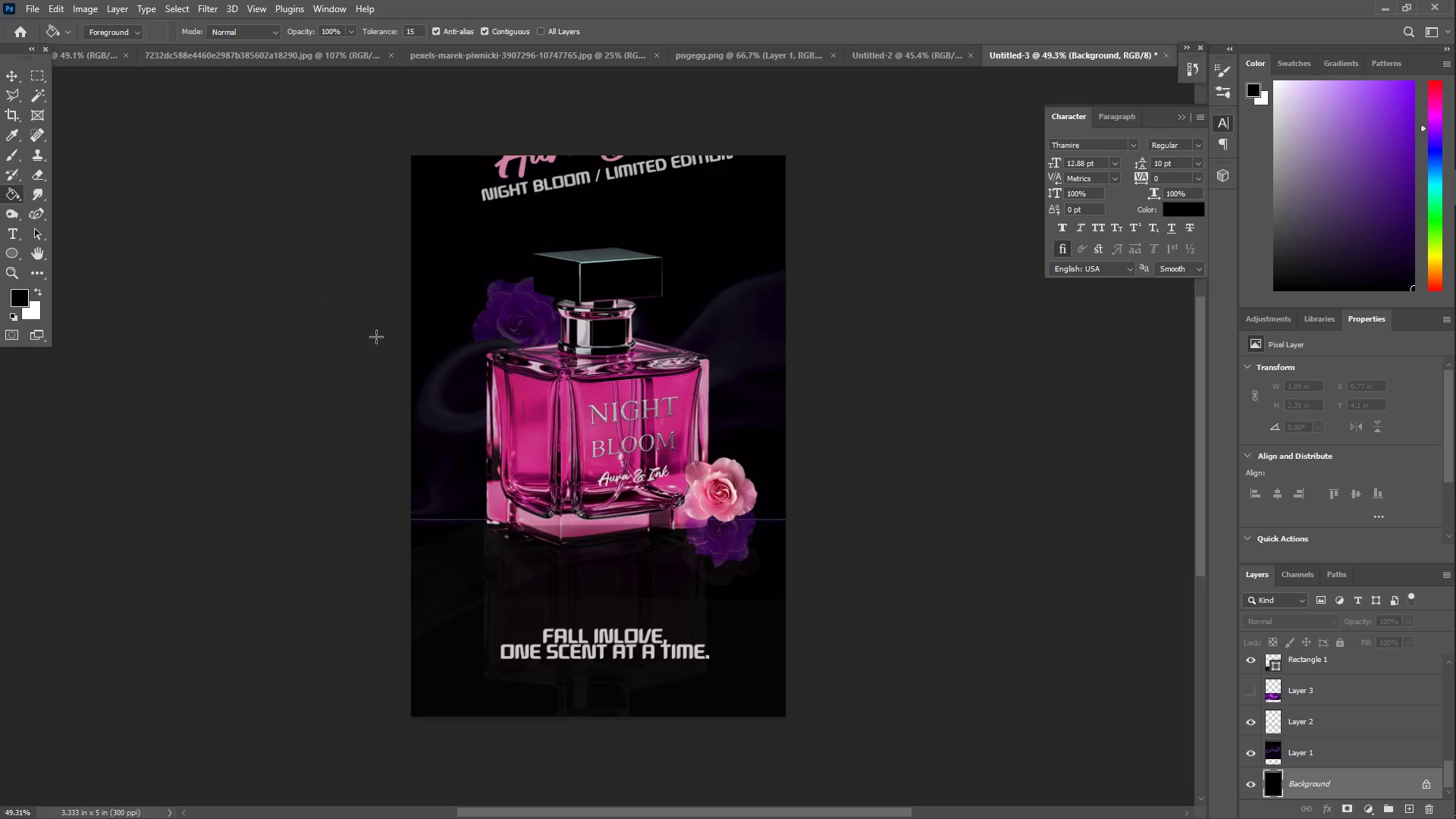 
left_click([16, 80])
 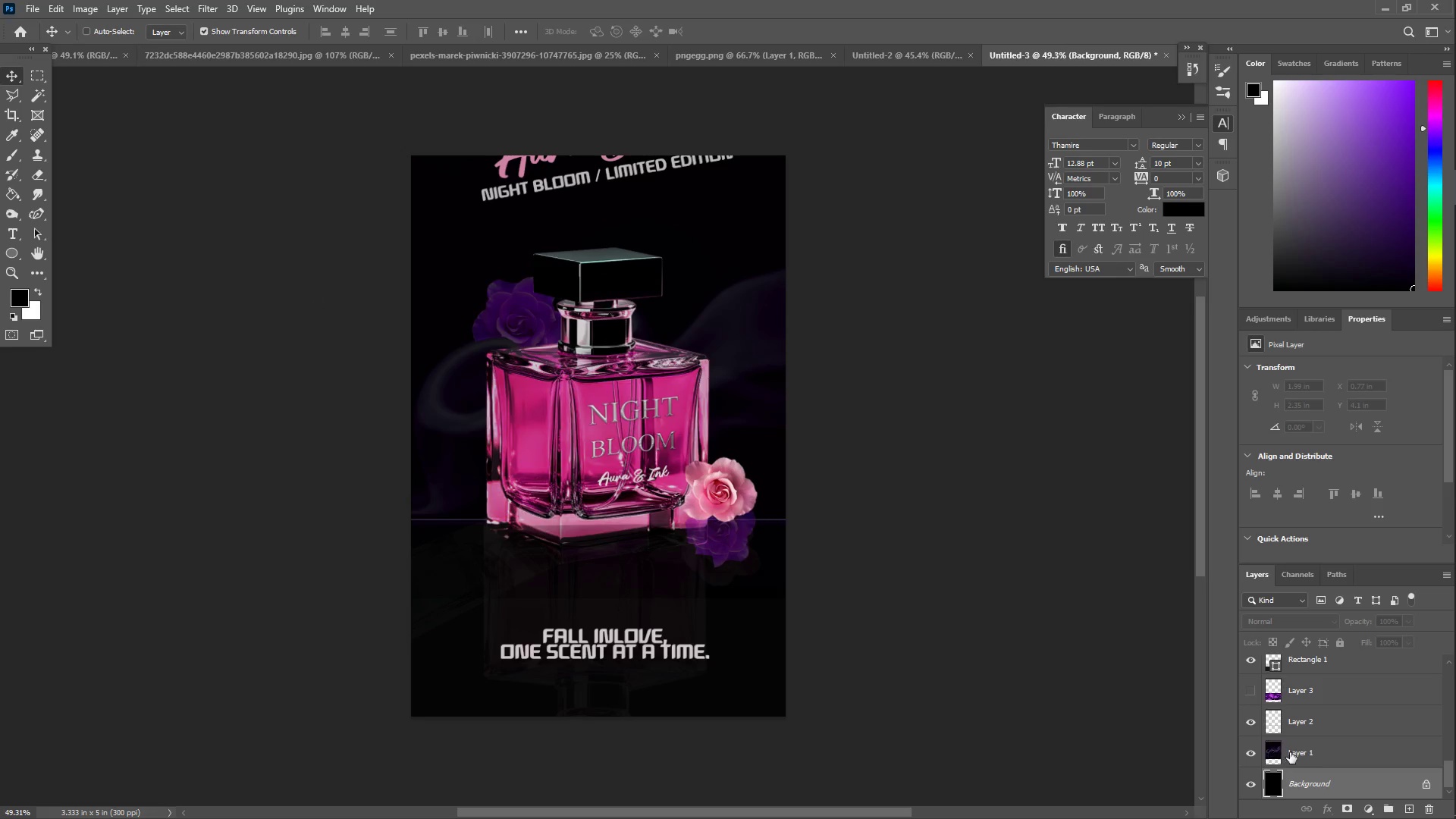 
hold_key(key=ShiftLeft, duration=0.34)
 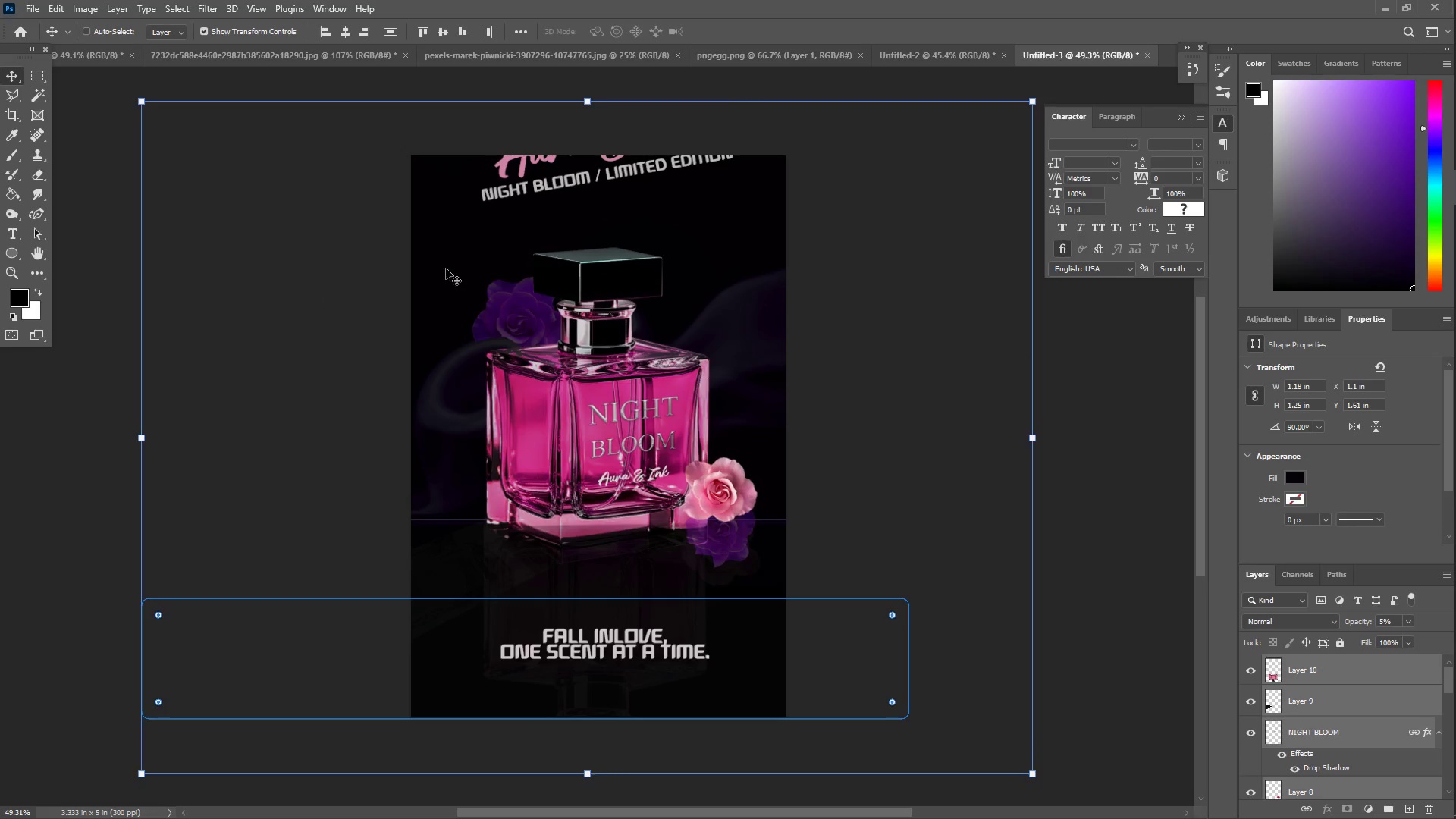 
scroll: coordinate [1325, 686], scroll_direction: up, amount: 20.0
 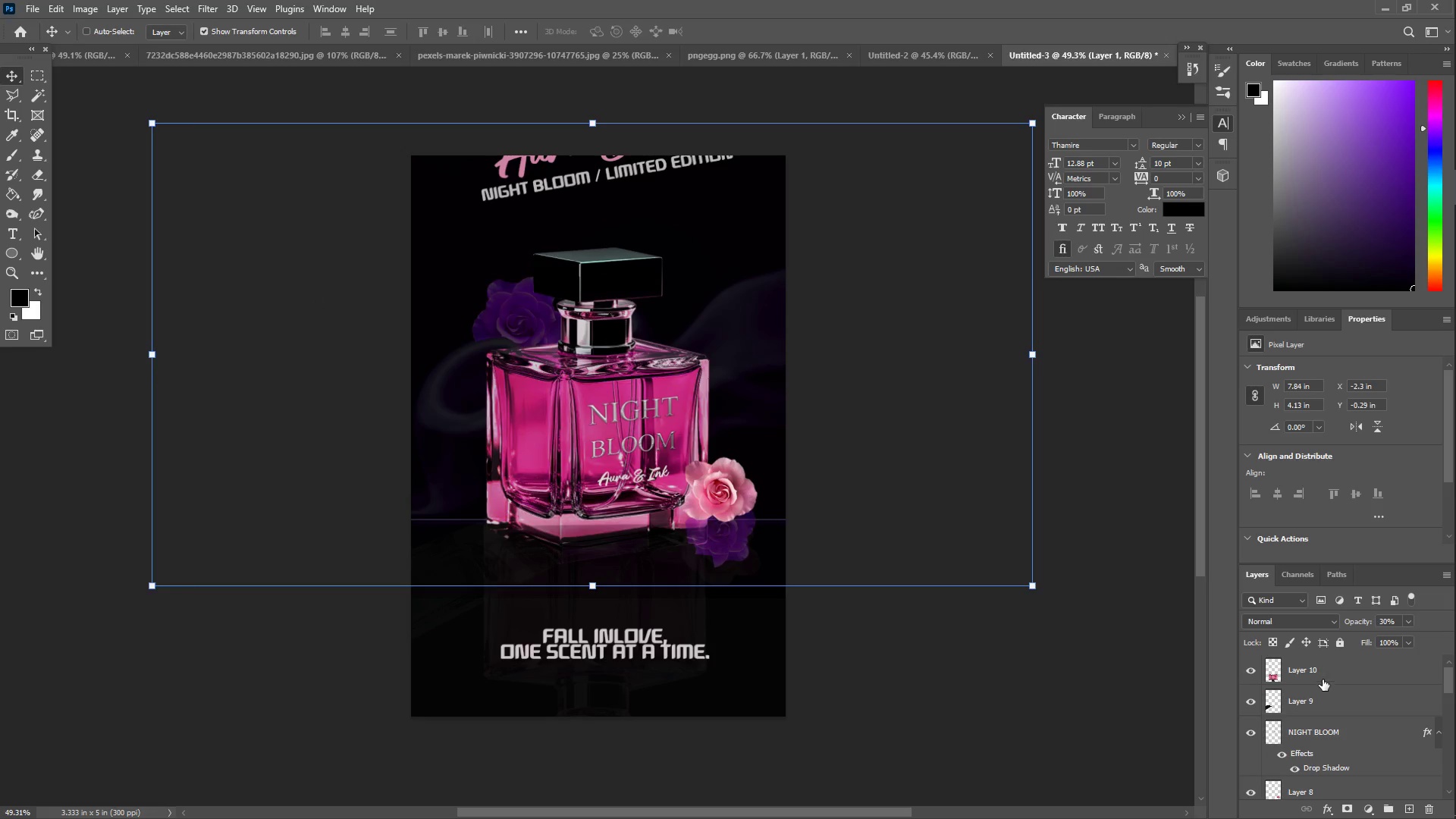 
left_click_drag(start_coordinate=[595, 317], to_coordinate=[601, 347])
 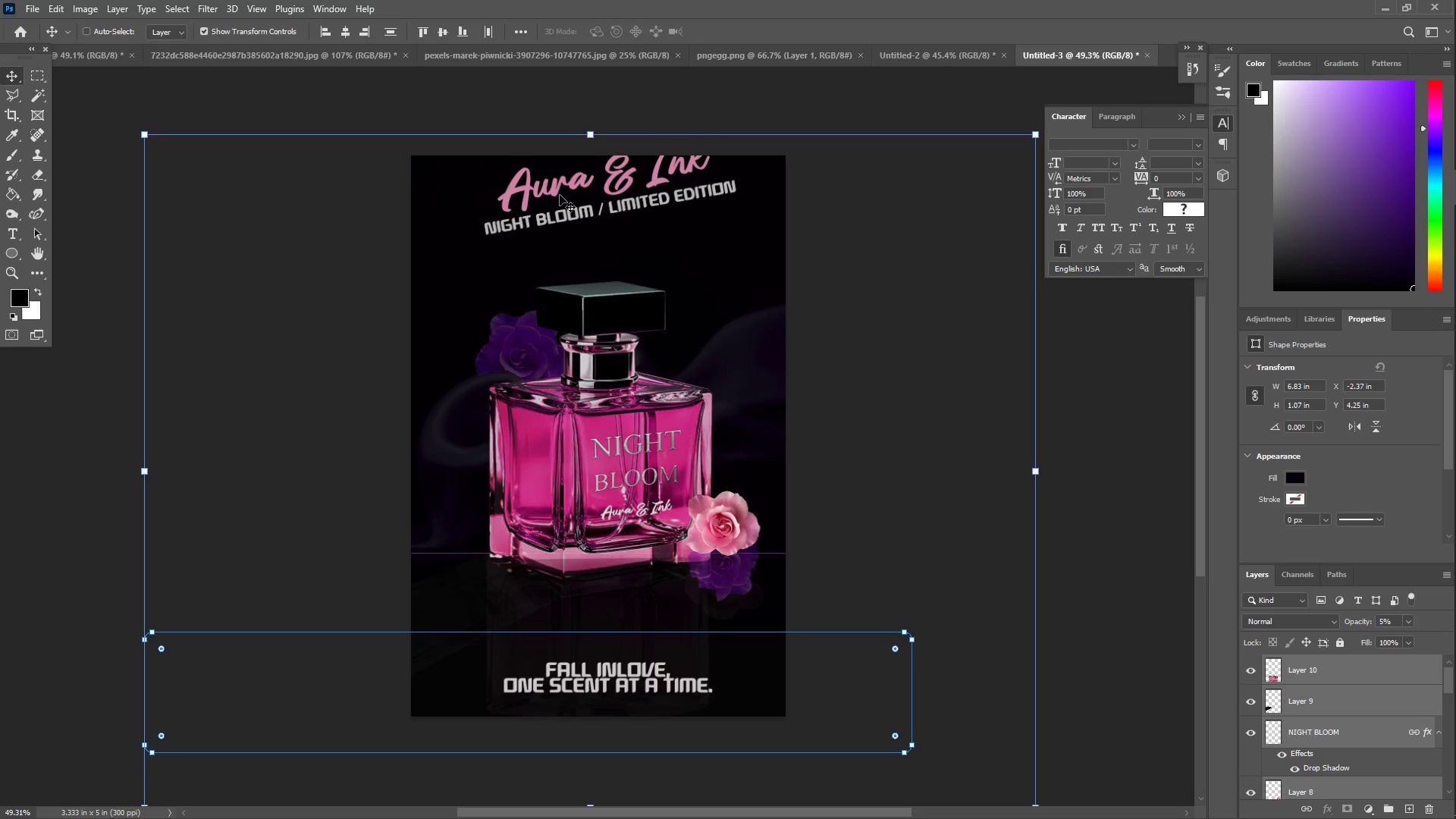 
right_click([555, 184])
 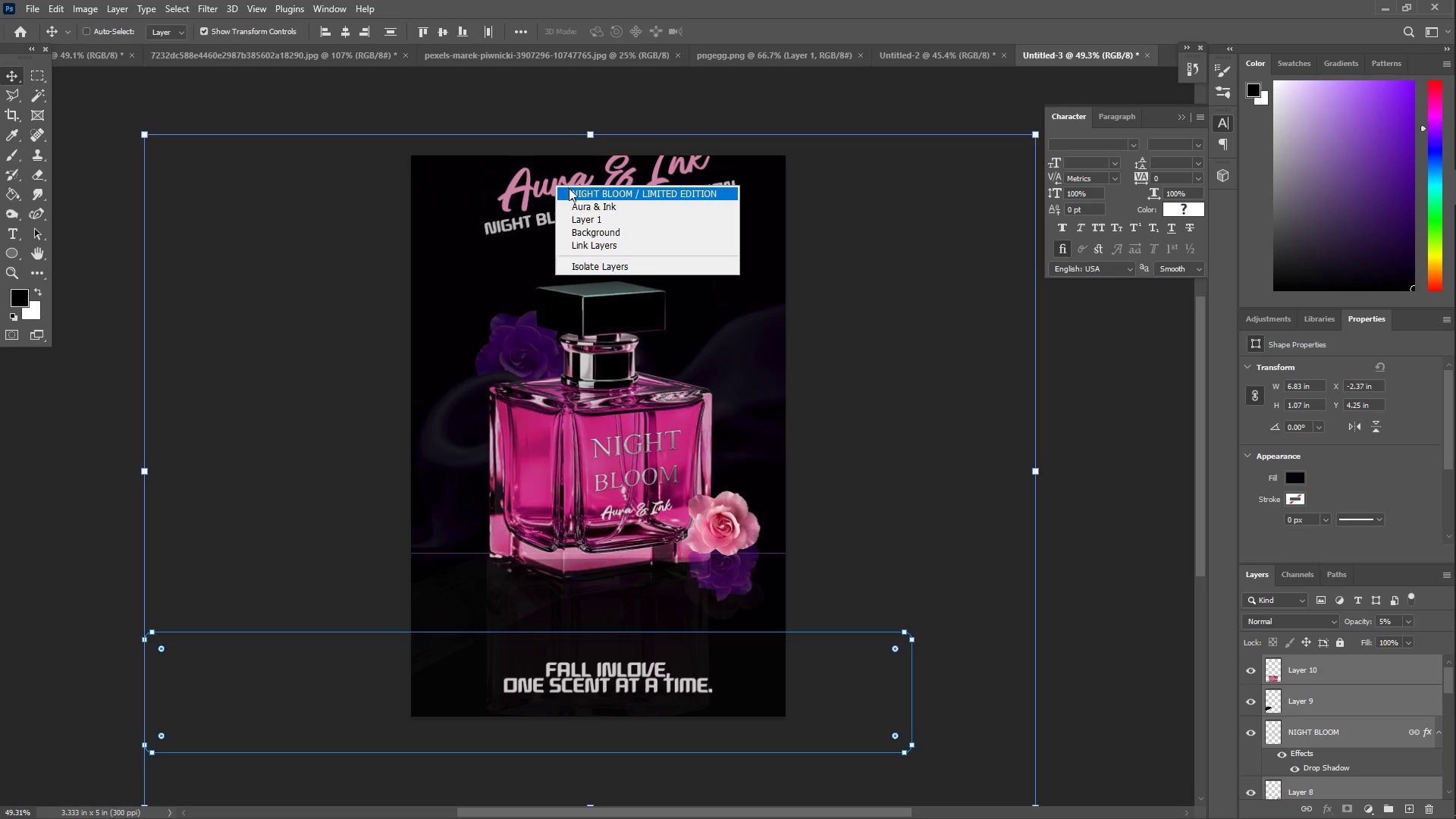 
left_click([571, 188])
 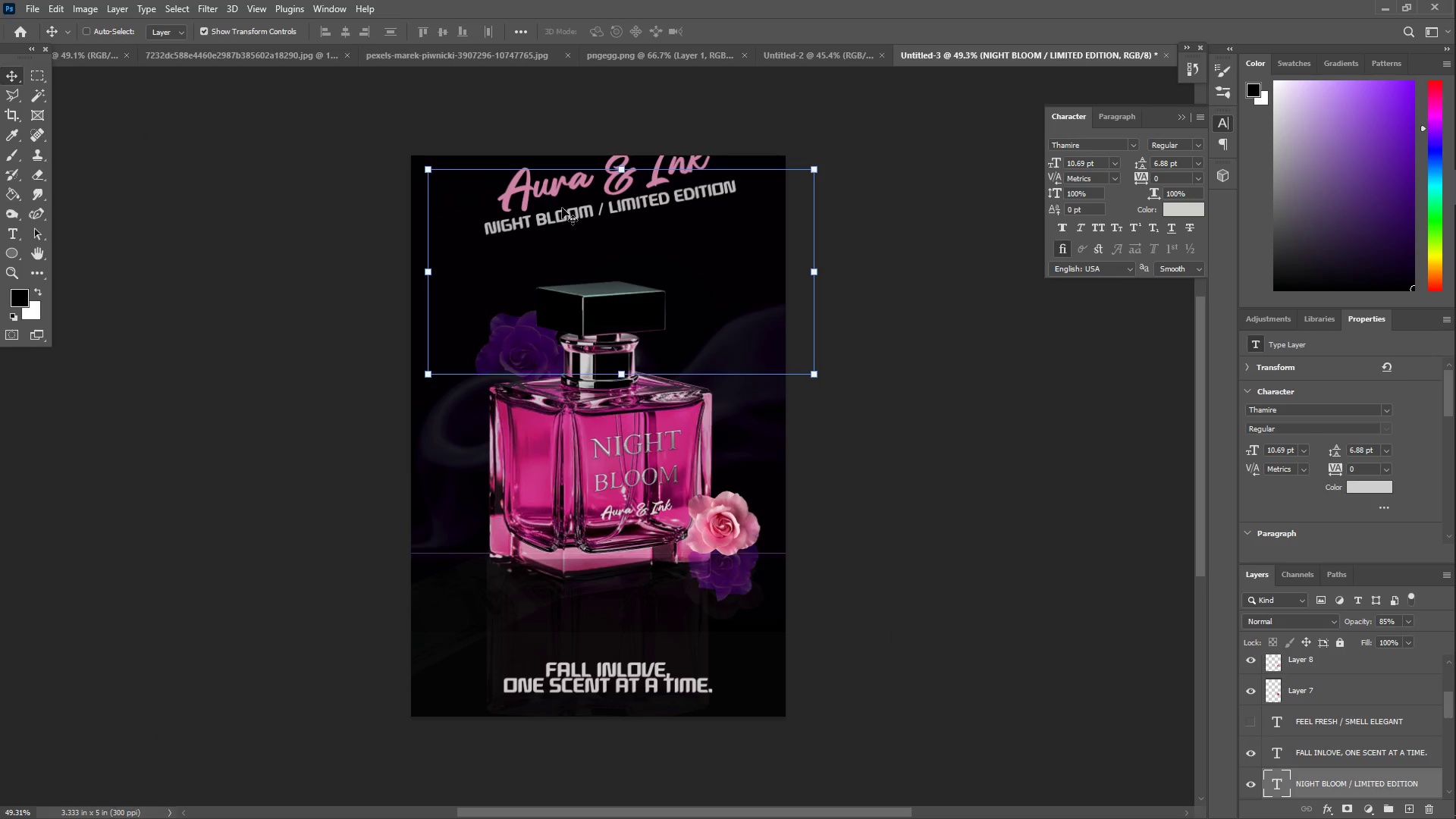 
hold_key(key=ShiftLeft, duration=1.0)
right_click([573, 206])
 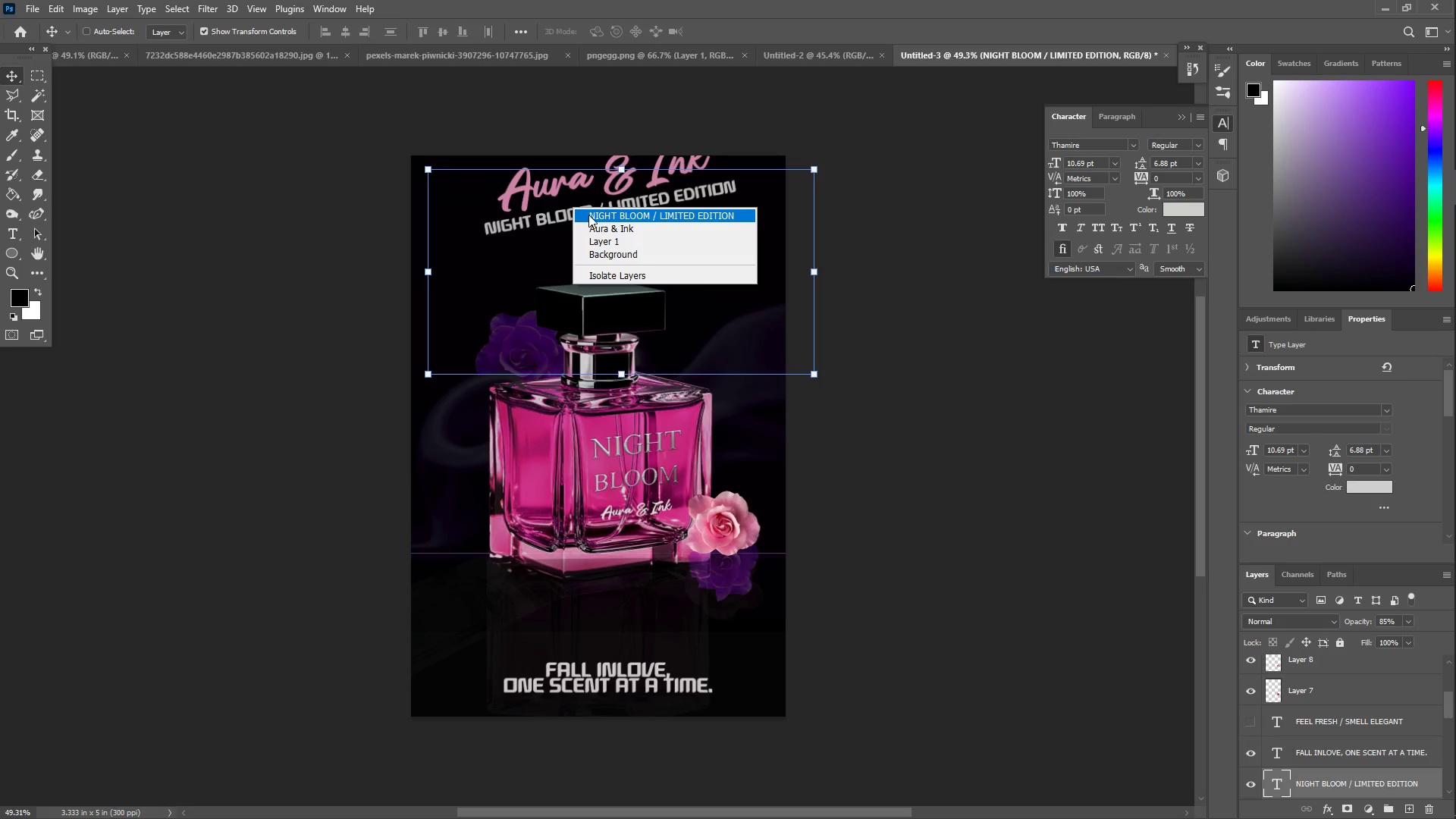 
left_click([592, 216])
 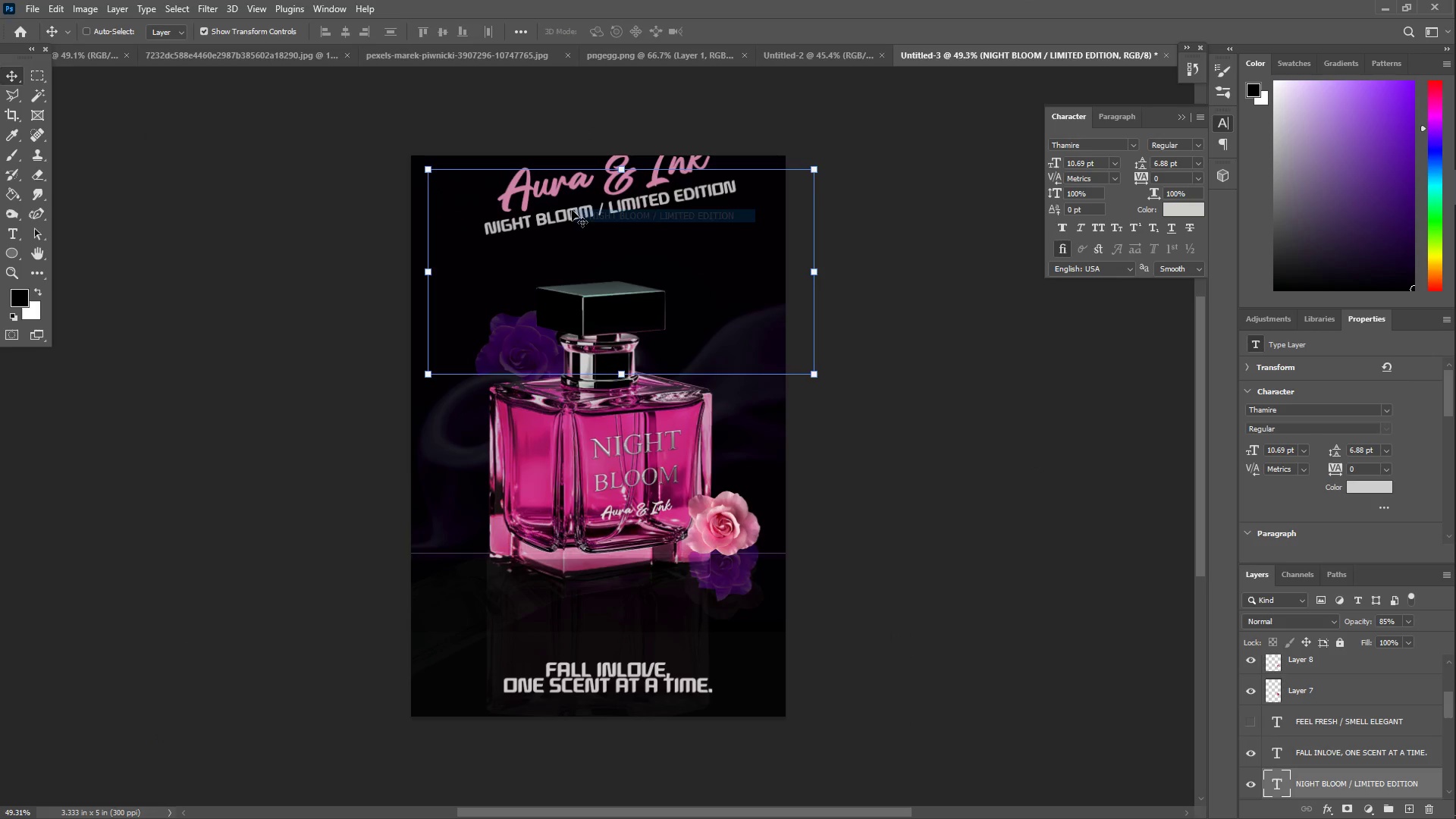 
left_click_drag(start_coordinate=[571, 210], to_coordinate=[557, 254])
 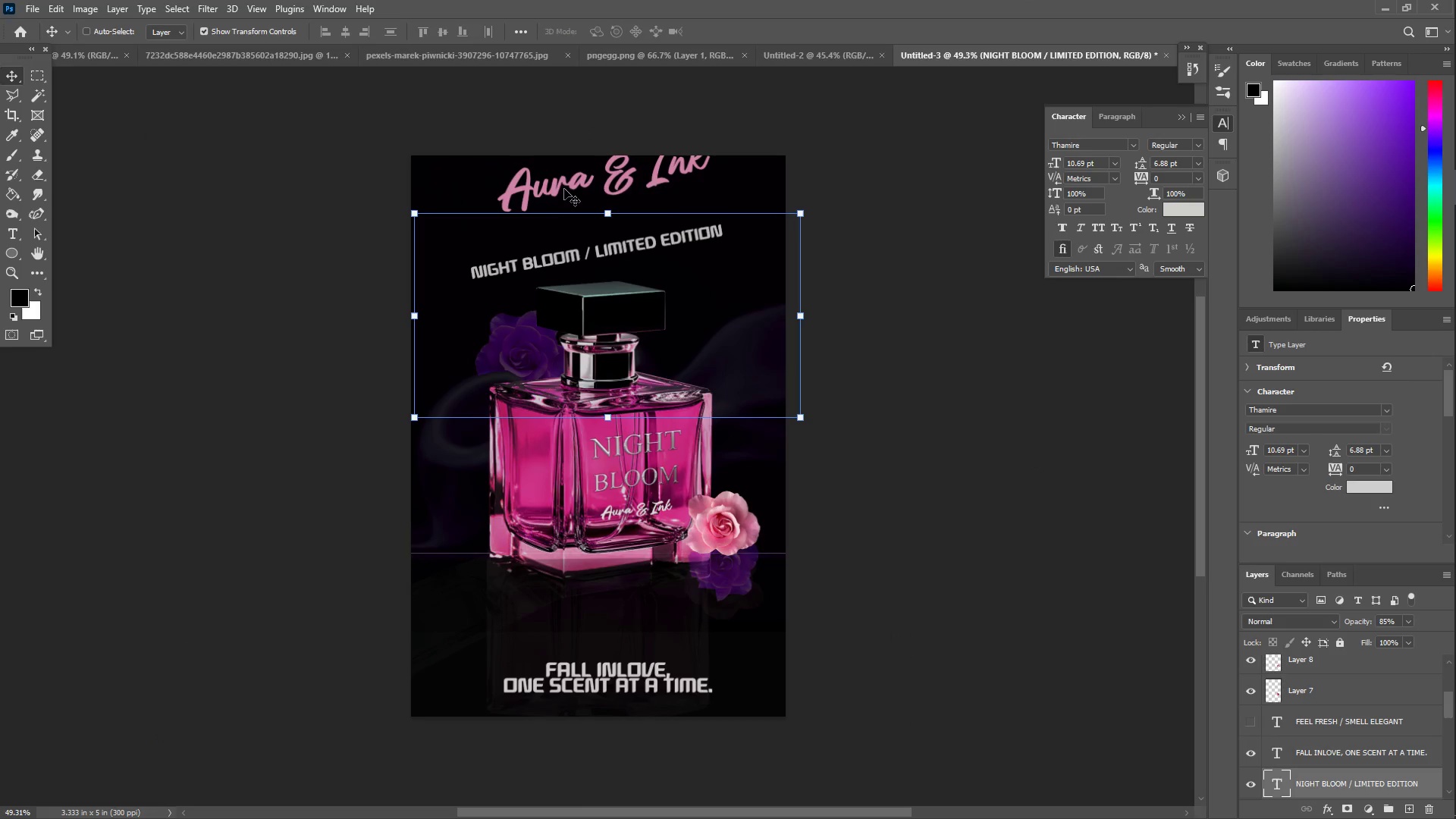 
right_click([566, 184])
 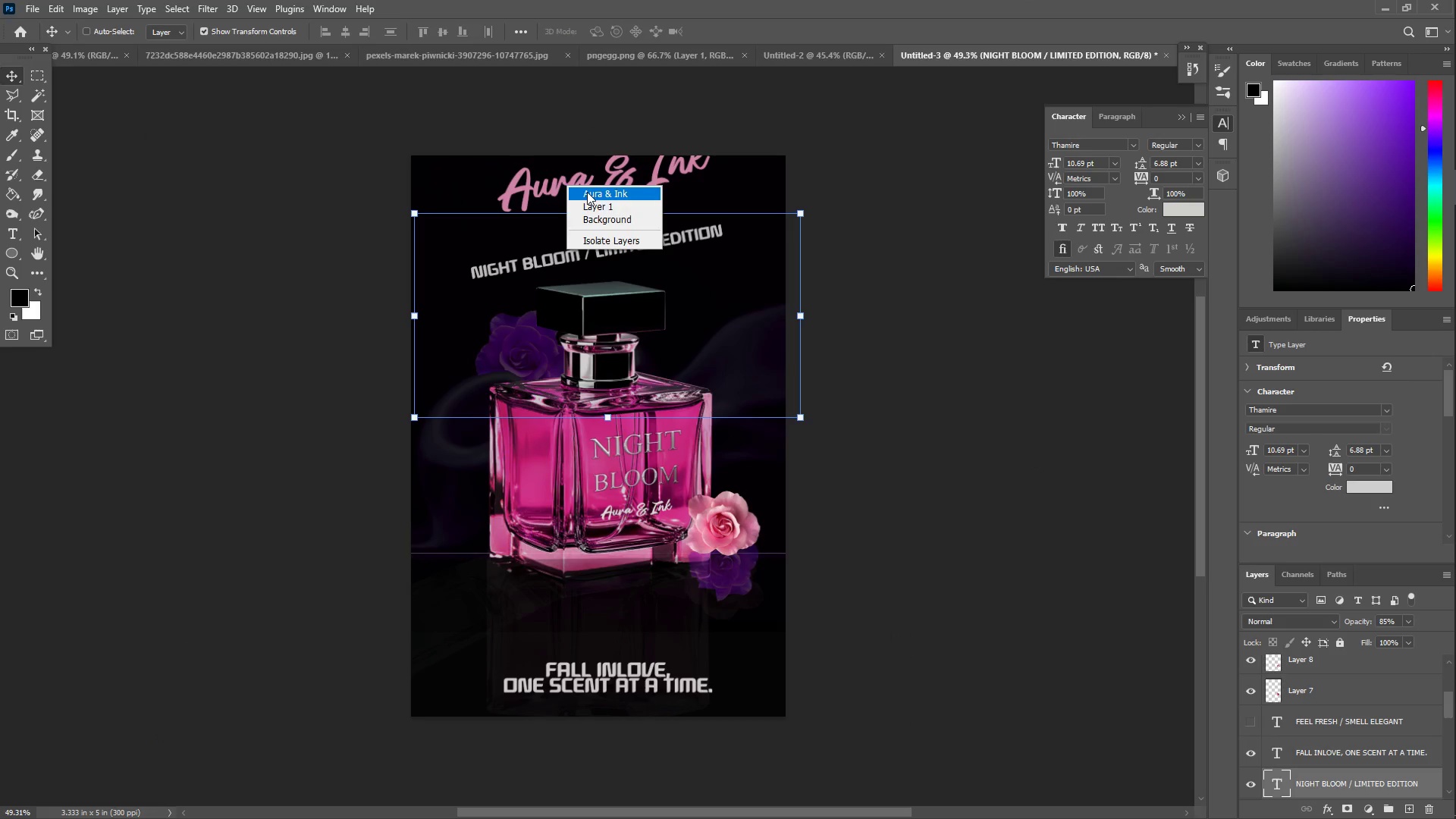 
left_click([588, 192])
 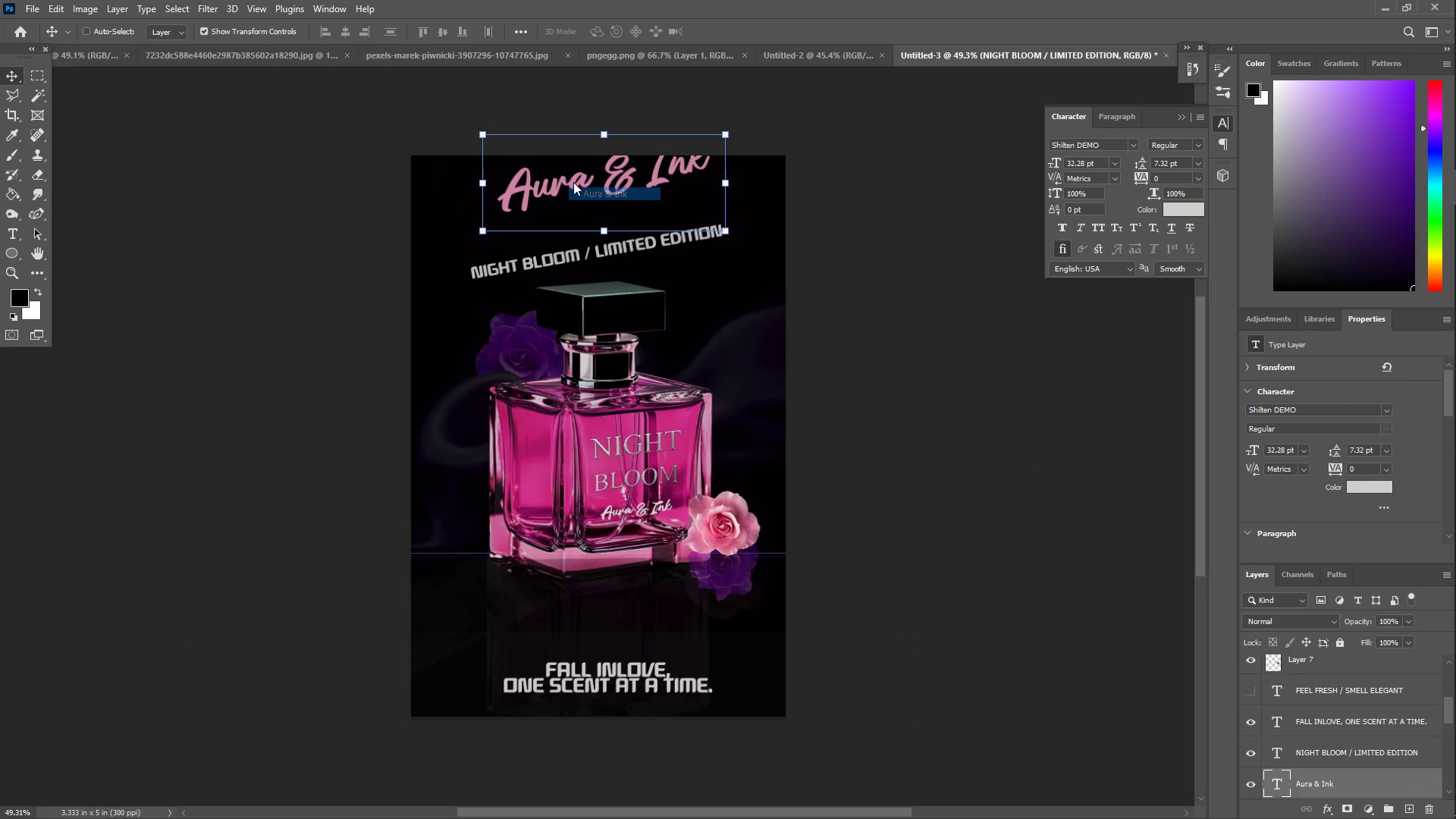 
left_click_drag(start_coordinate=[570, 181], to_coordinate=[542, 231])
 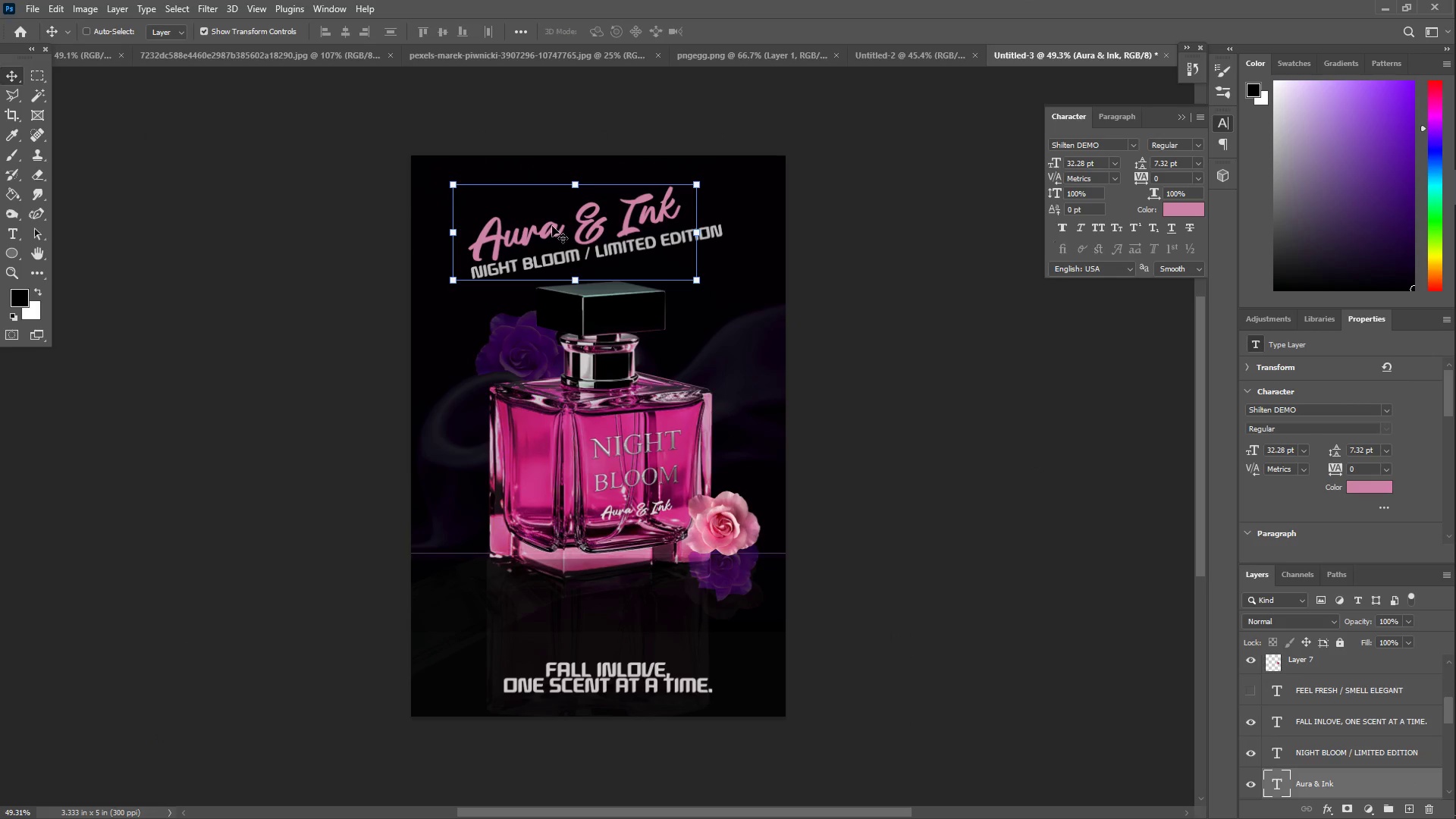 
left_click_drag(start_coordinate=[552, 226], to_coordinate=[573, 217])
 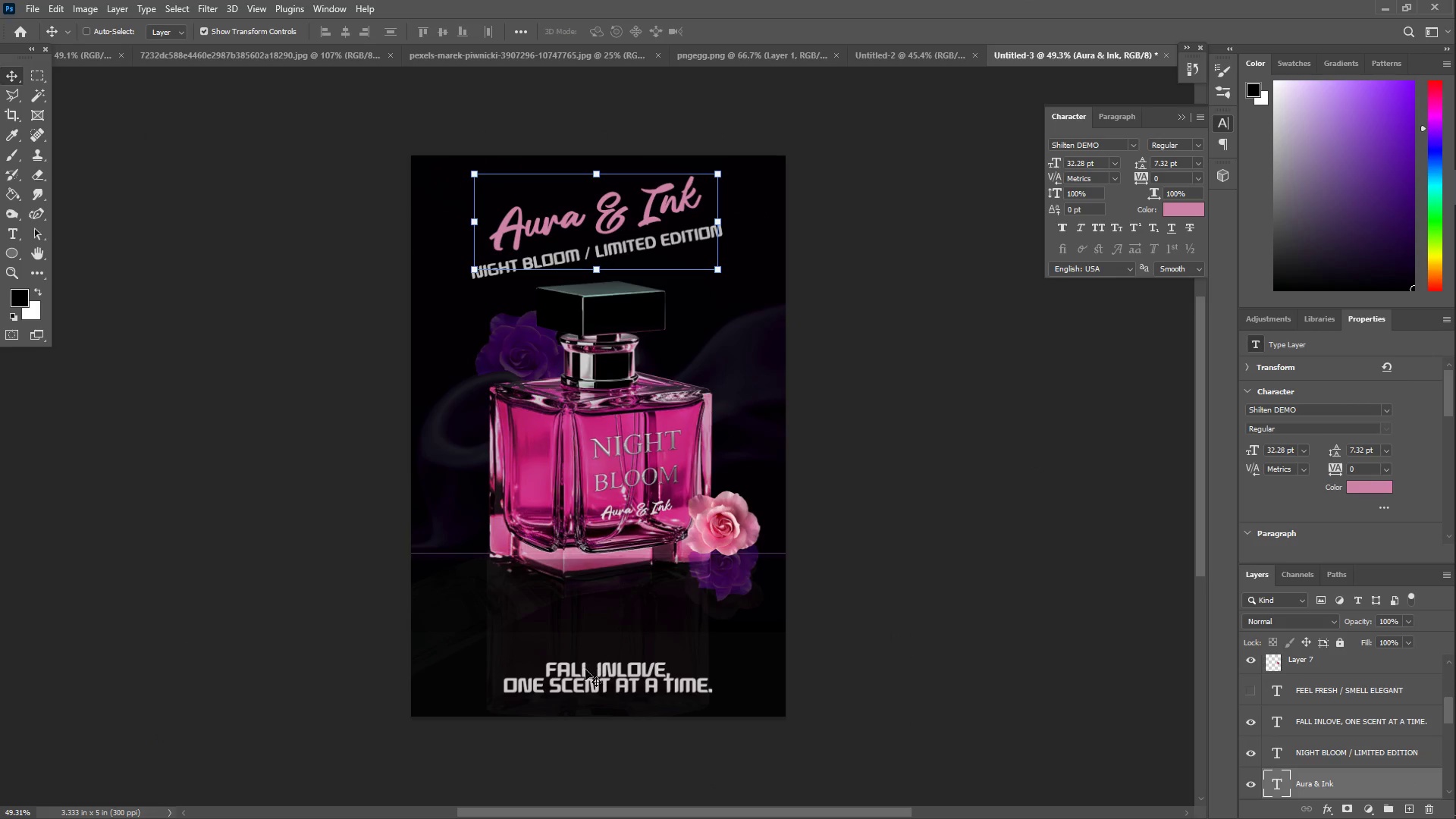 
right_click([580, 670])
 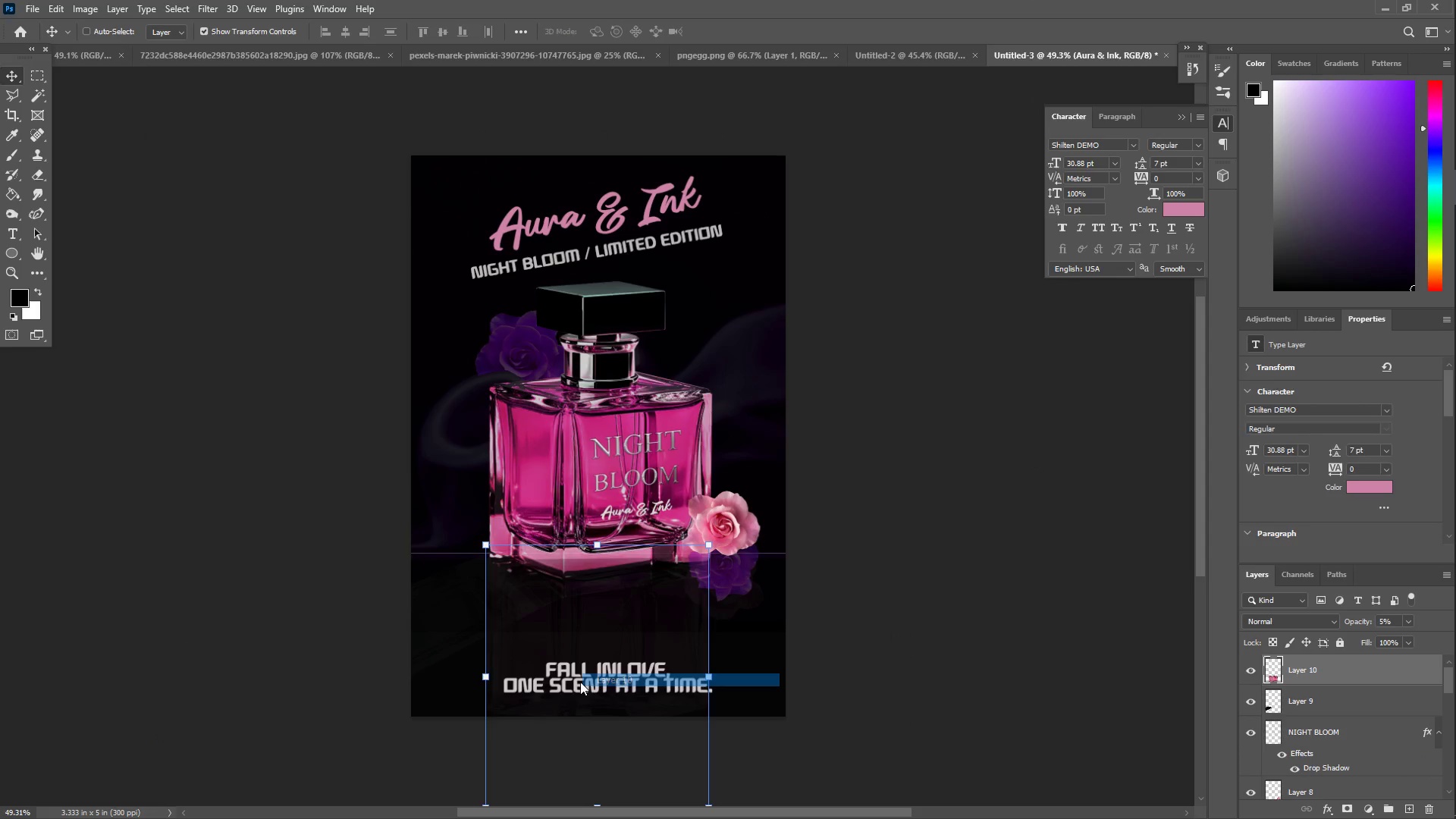 
left_click_drag(start_coordinate=[577, 682], to_coordinate=[587, 645])
 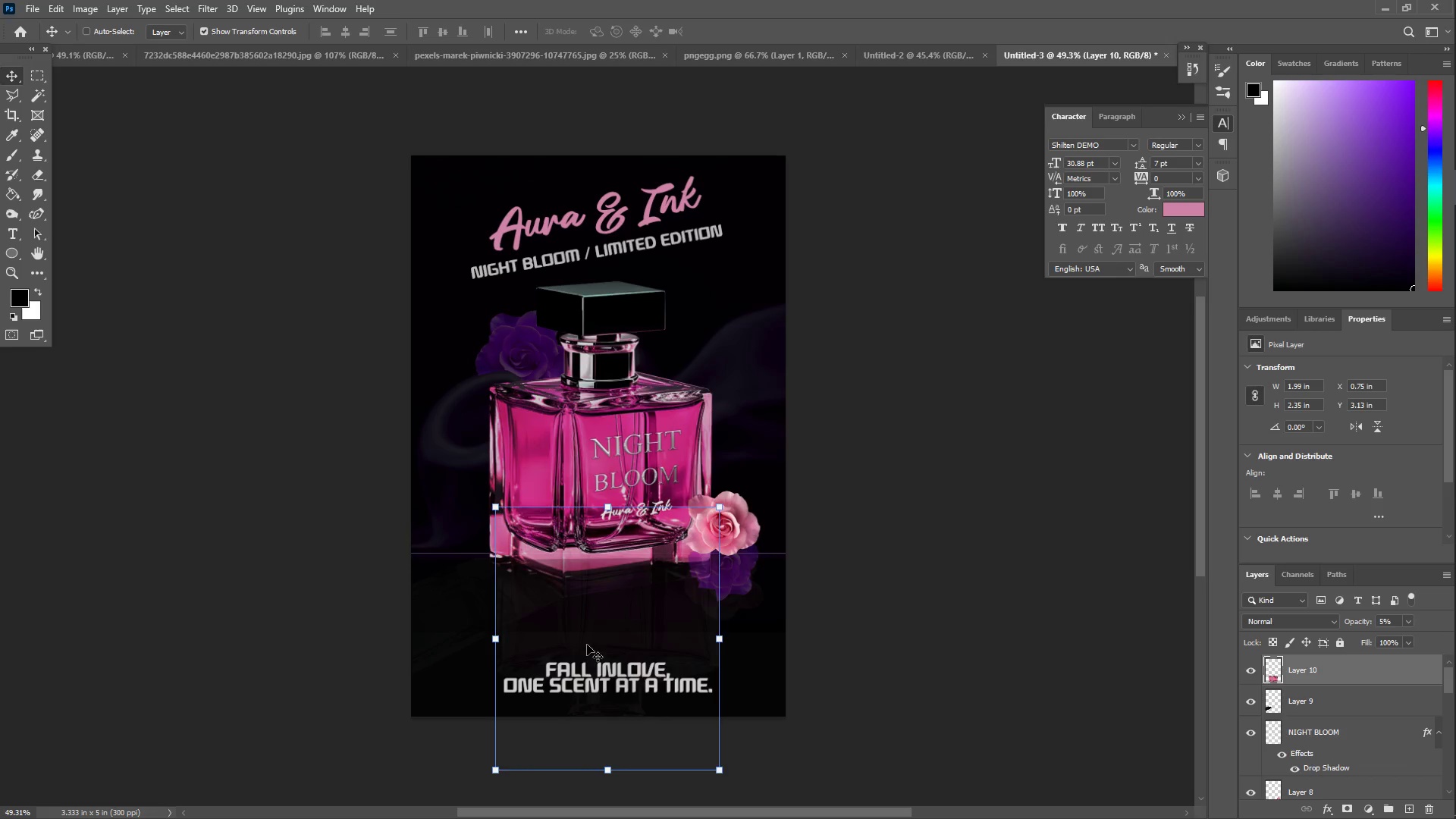 
key(Control+ControlLeft)
 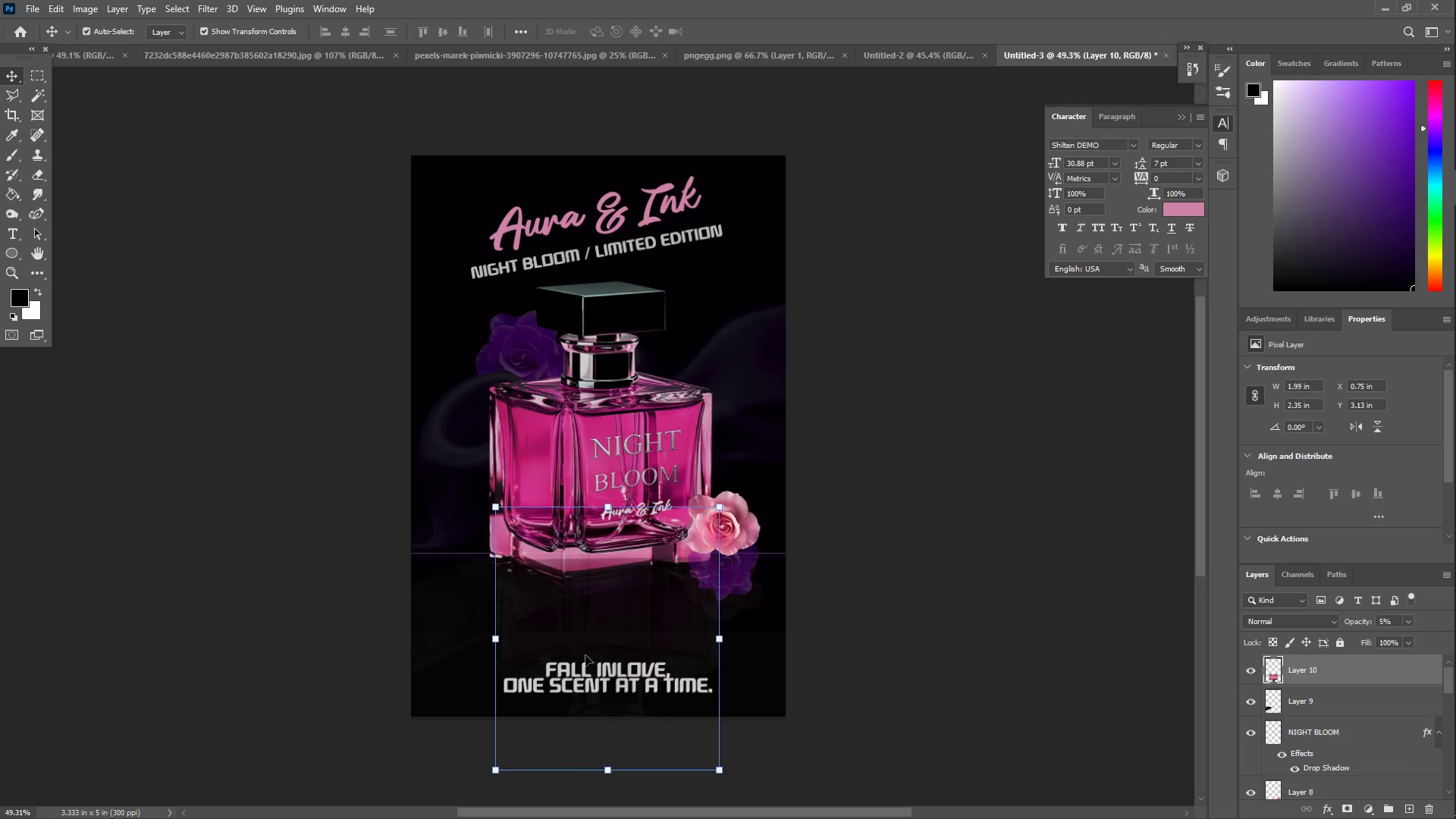 
key(Control+Z)
 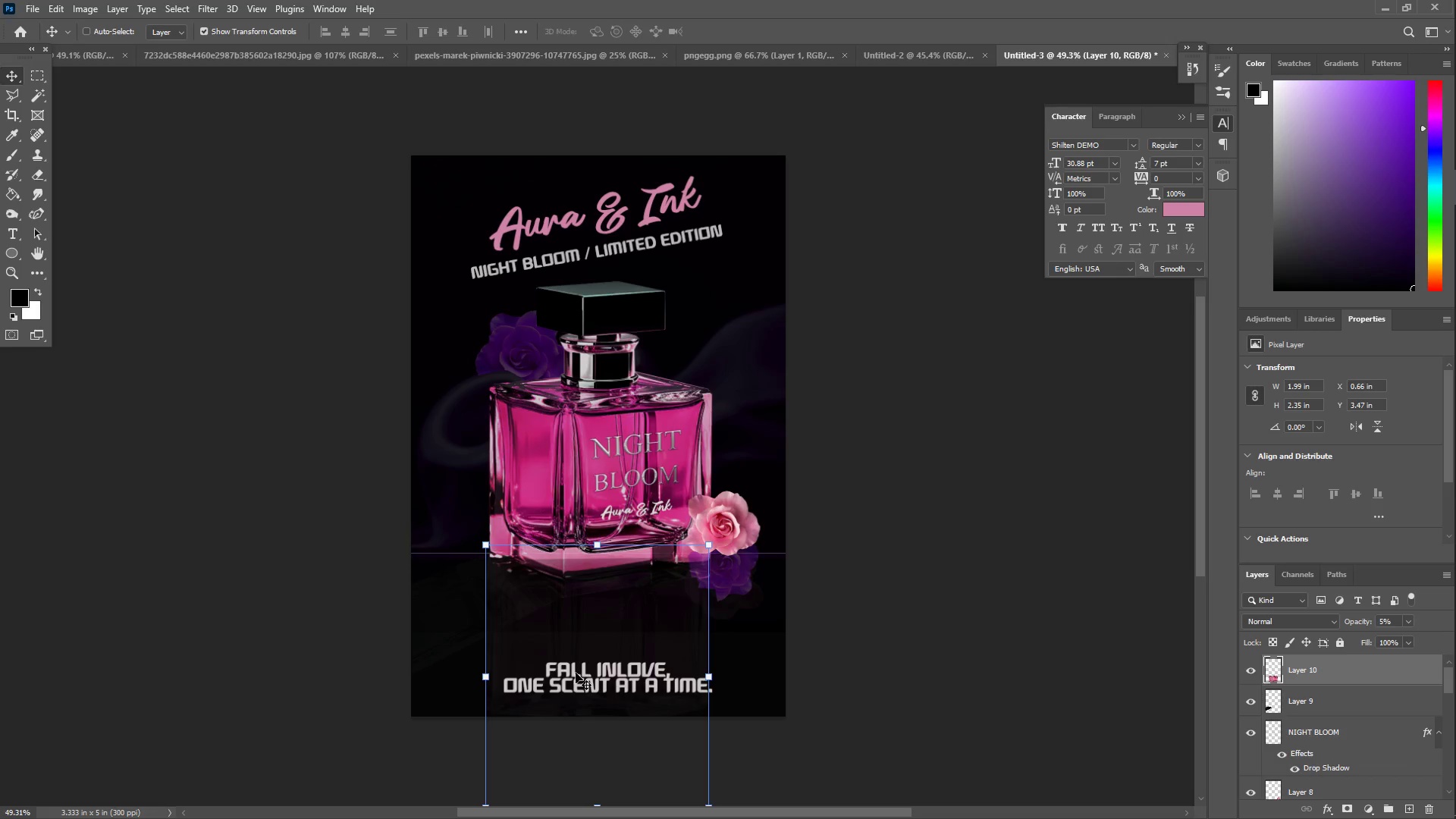 
right_click([569, 673])
 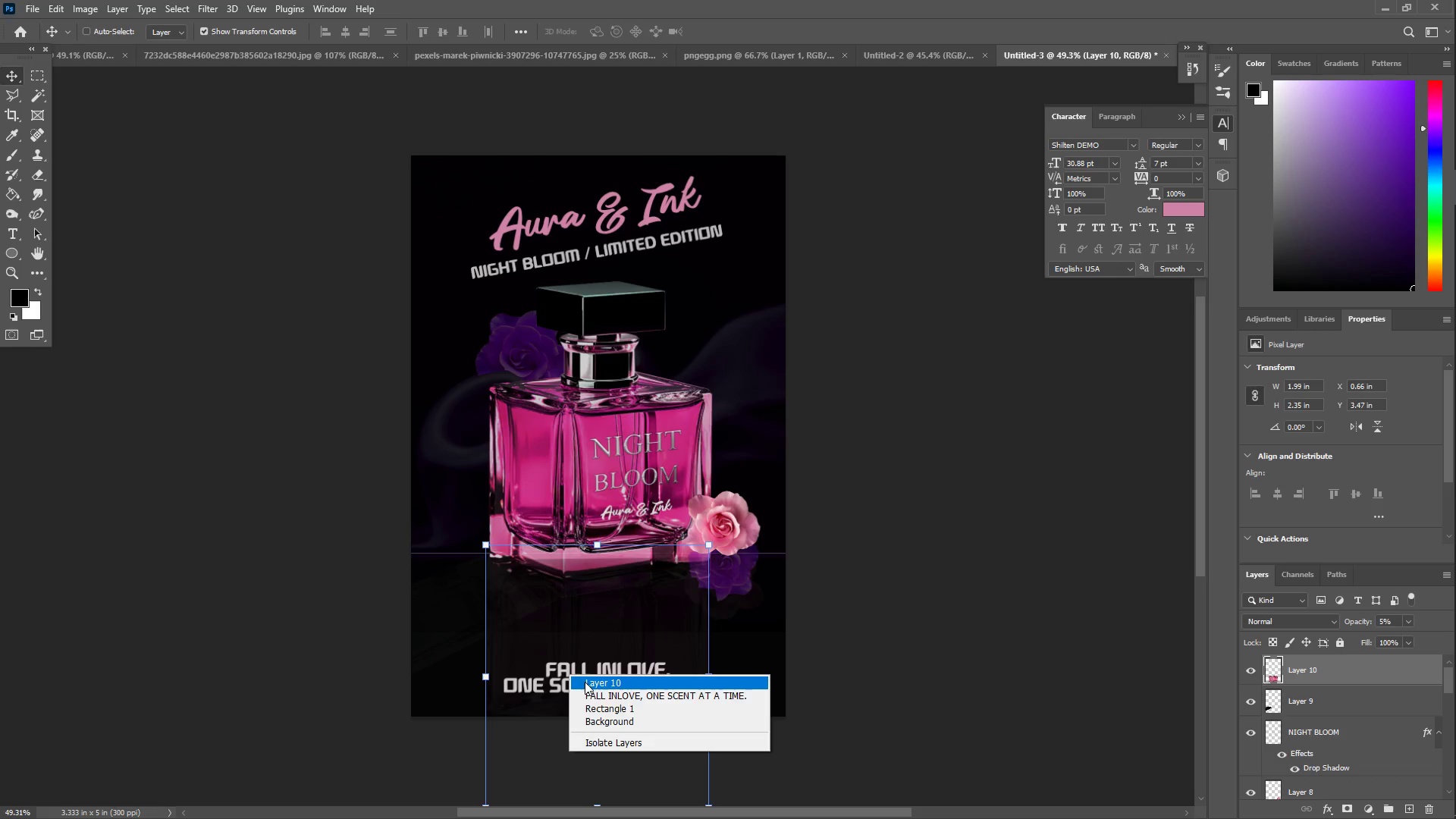 
left_click_drag(start_coordinate=[588, 683], to_coordinate=[603, 697])
 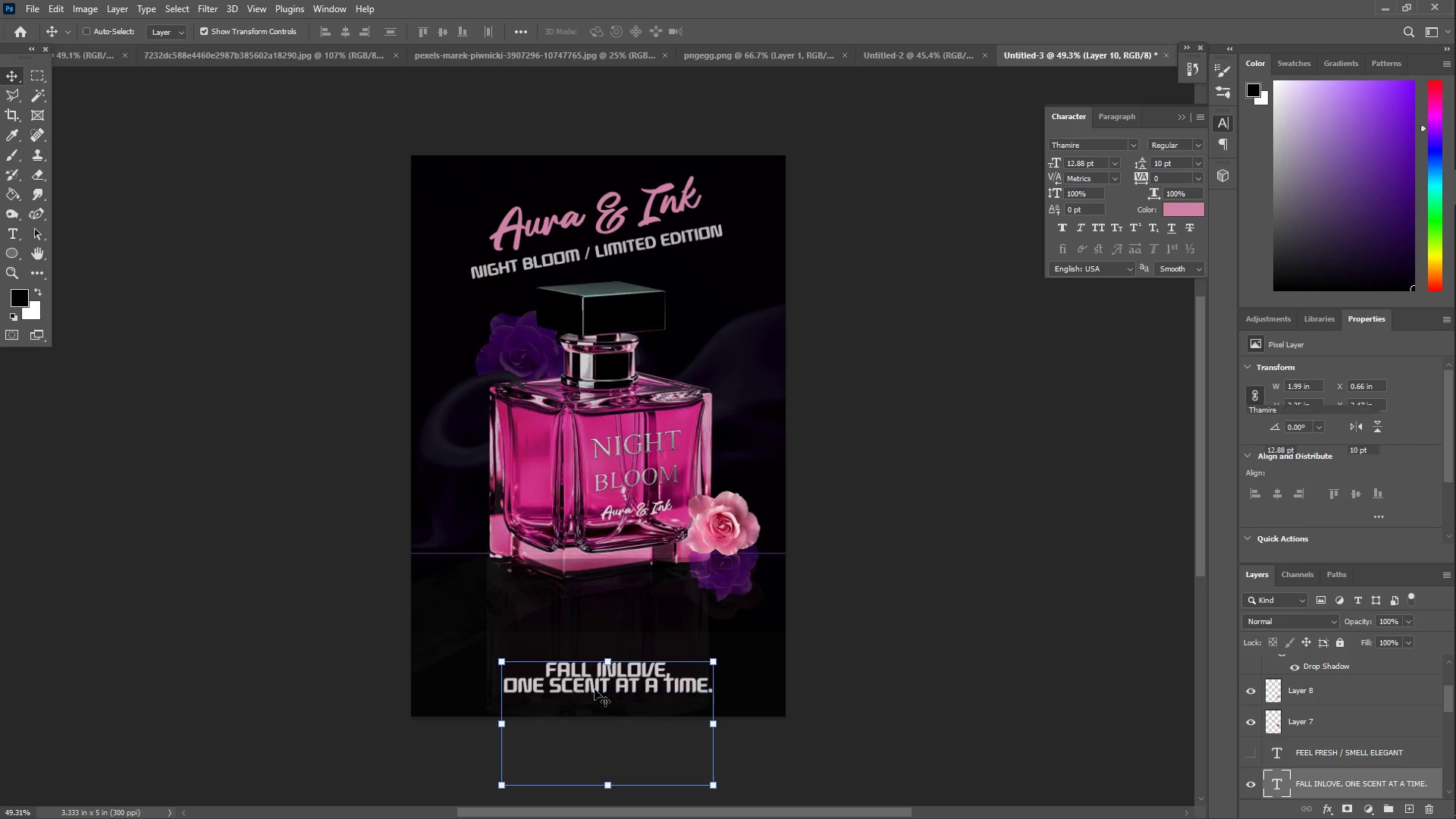 
left_click_drag(start_coordinate=[595, 689], to_coordinate=[585, 657])
 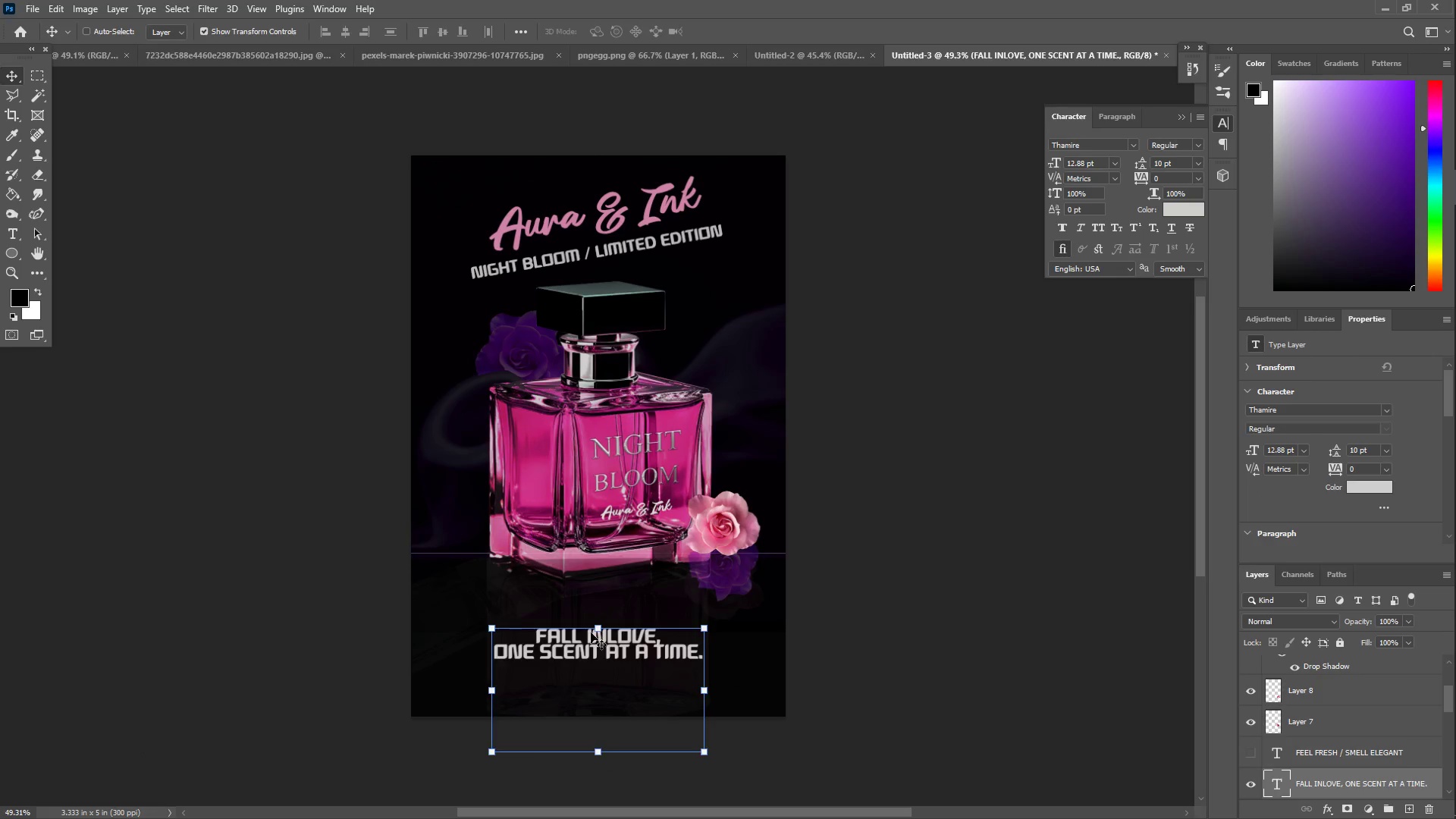 
key(Z)
 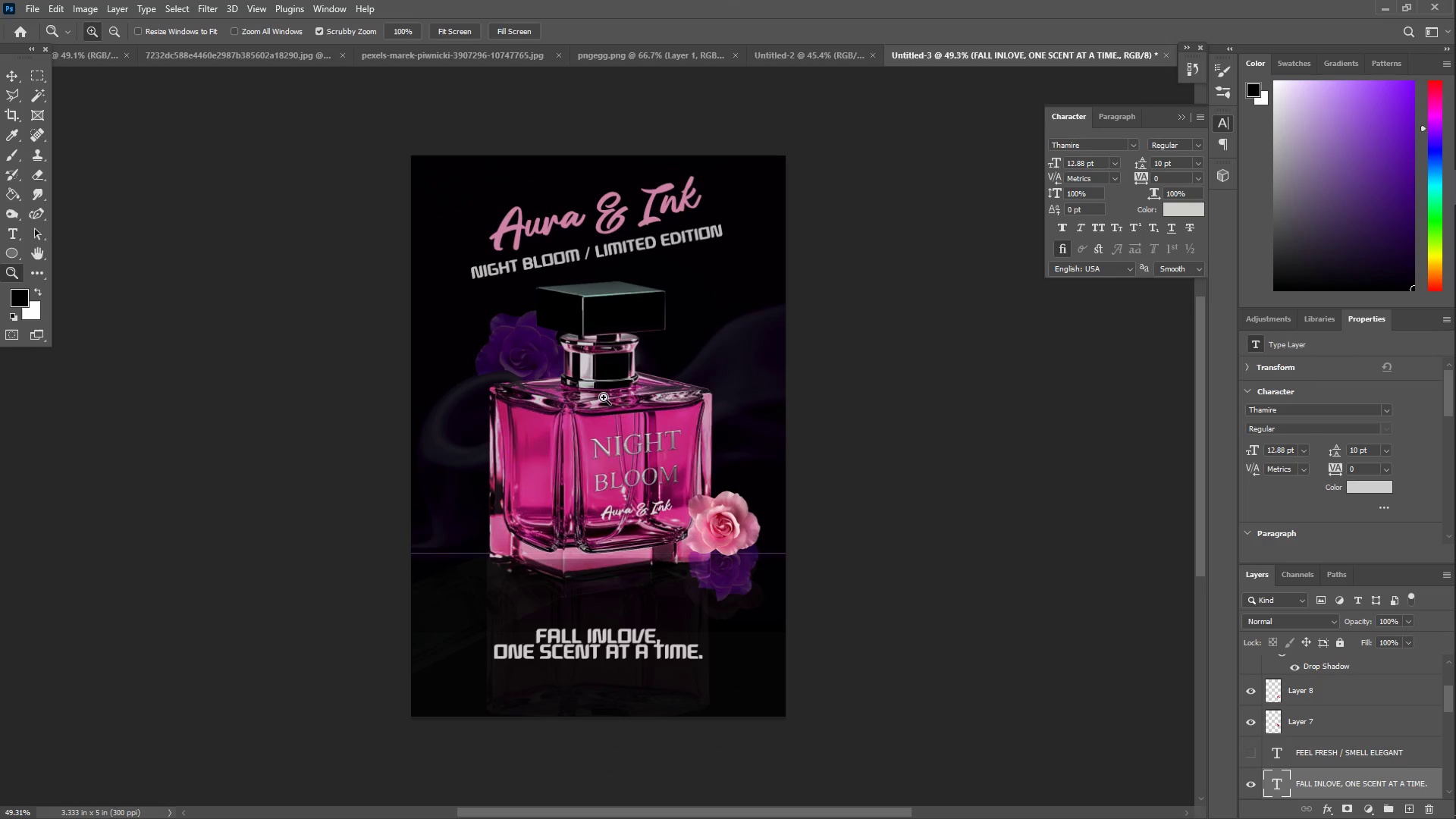 
left_click_drag(start_coordinate=[576, 328], to_coordinate=[573, 325])
 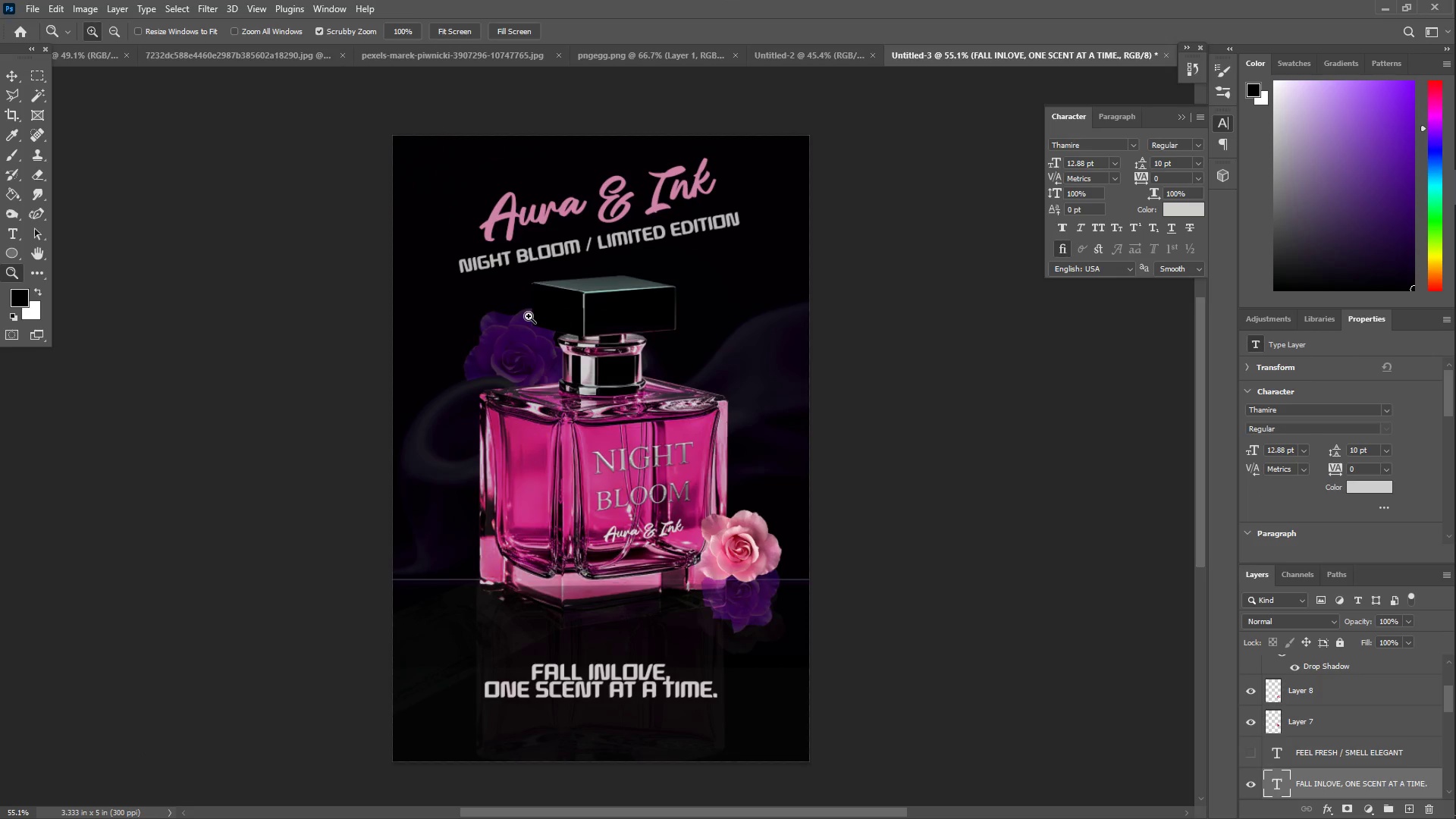 
left_click_drag(start_coordinate=[500, 349], to_coordinate=[563, 321])
 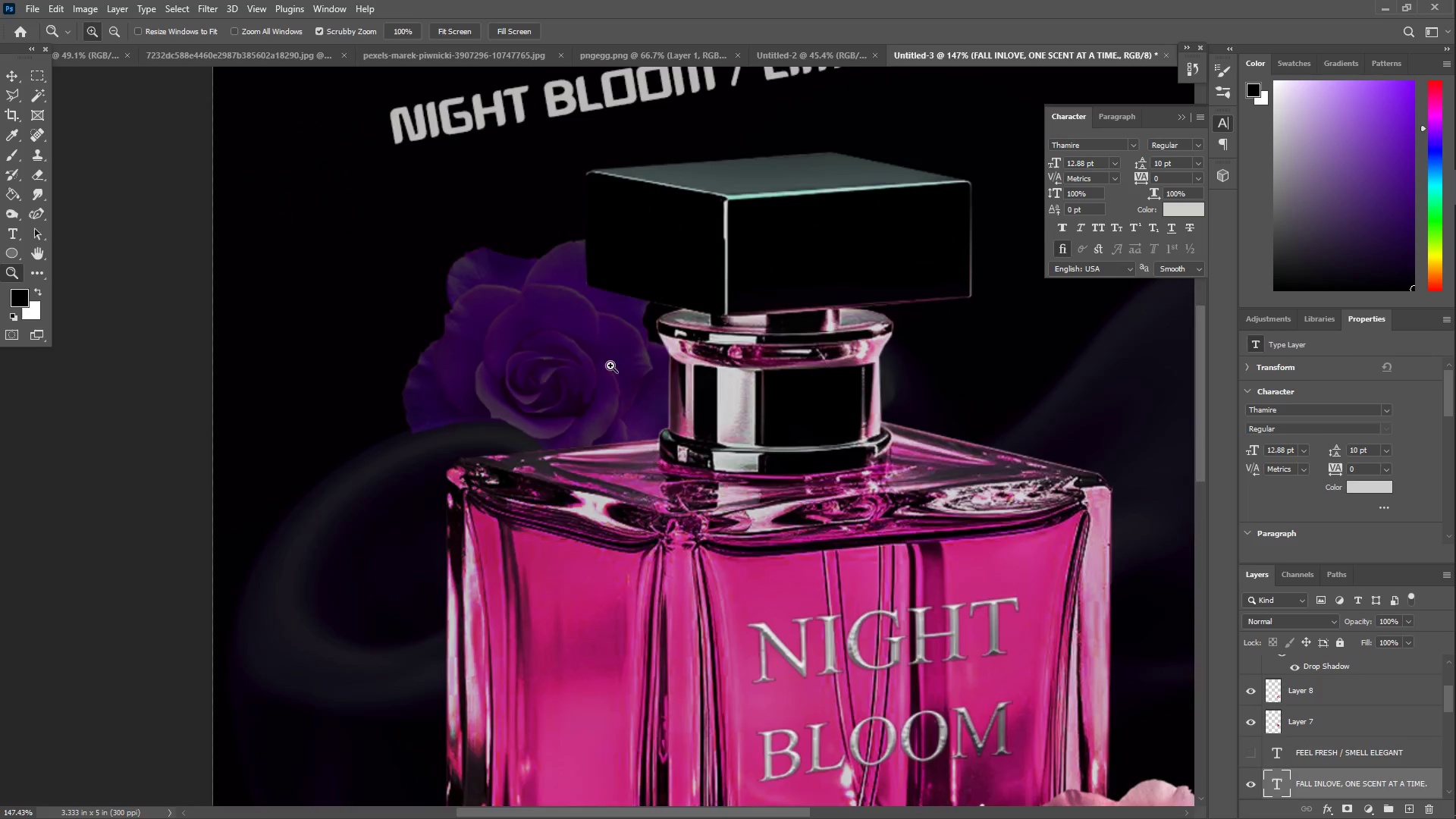 
left_click_drag(start_coordinate=[609, 366], to_coordinate=[551, 364])
 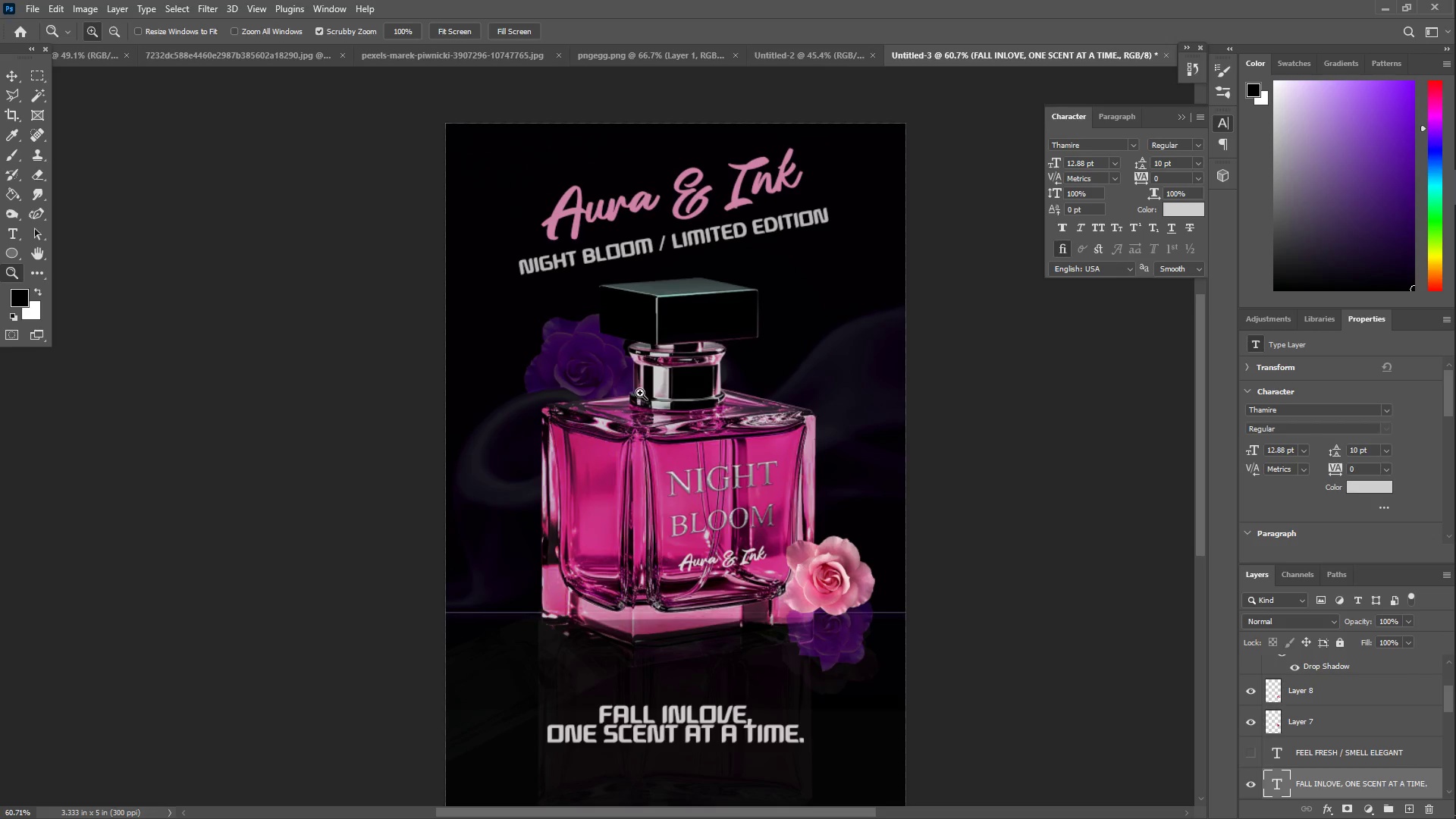 
left_click_drag(start_coordinate=[732, 371], to_coordinate=[709, 370])
 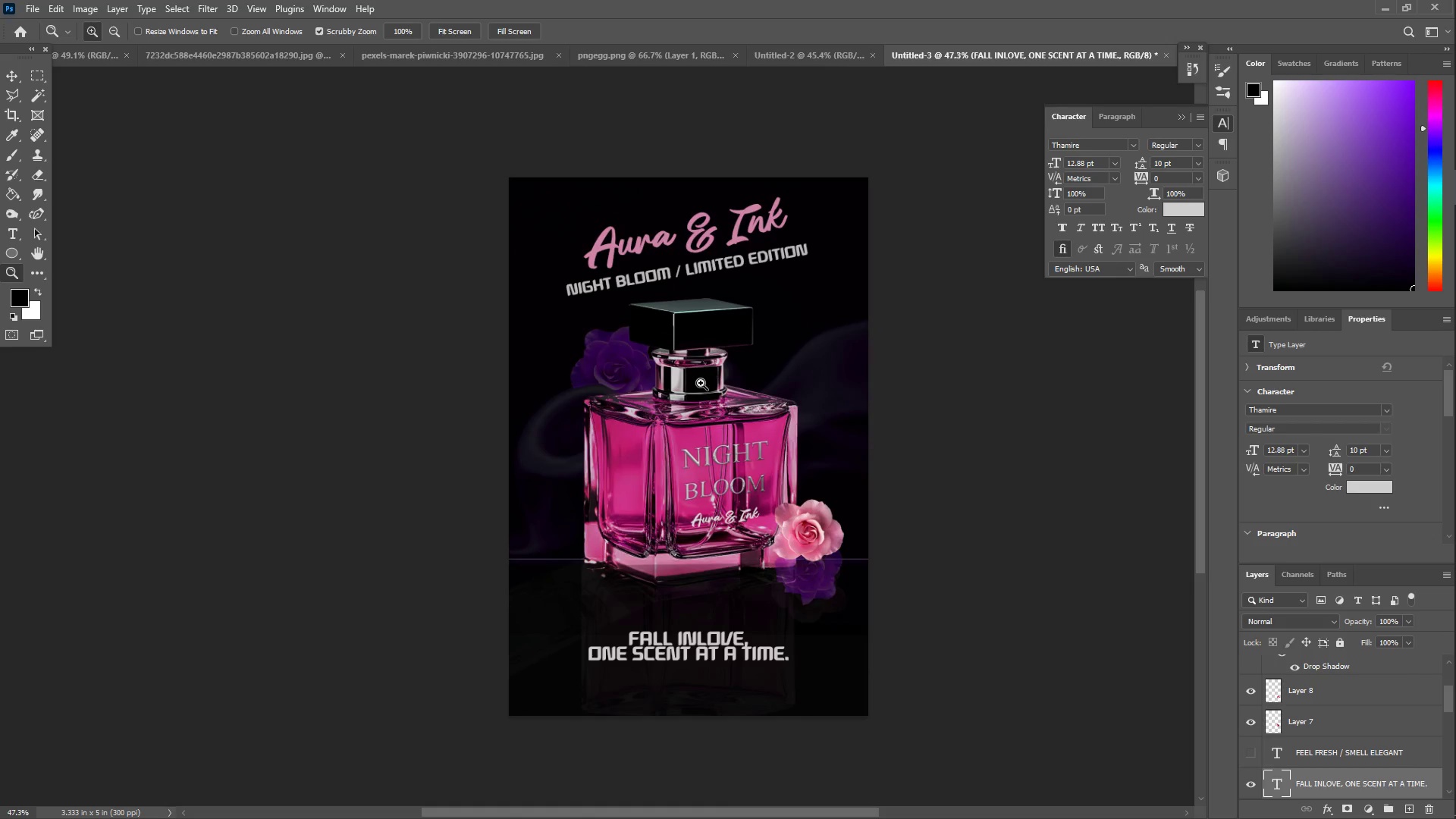 
left_click_drag(start_coordinate=[703, 381], to_coordinate=[715, 378])
 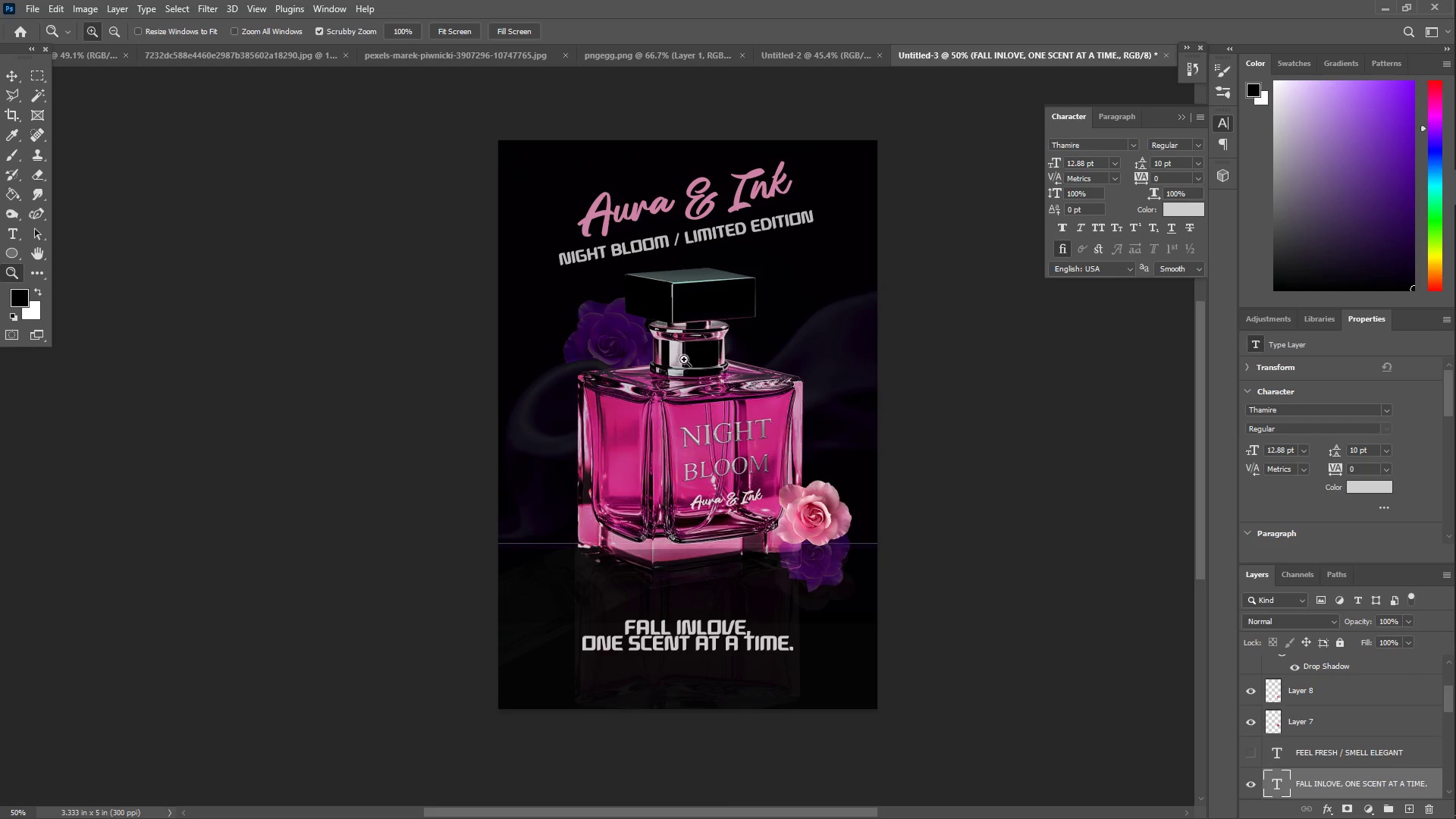 
scroll: coordinate [699, 384], scroll_direction: down, amount: 2.0
 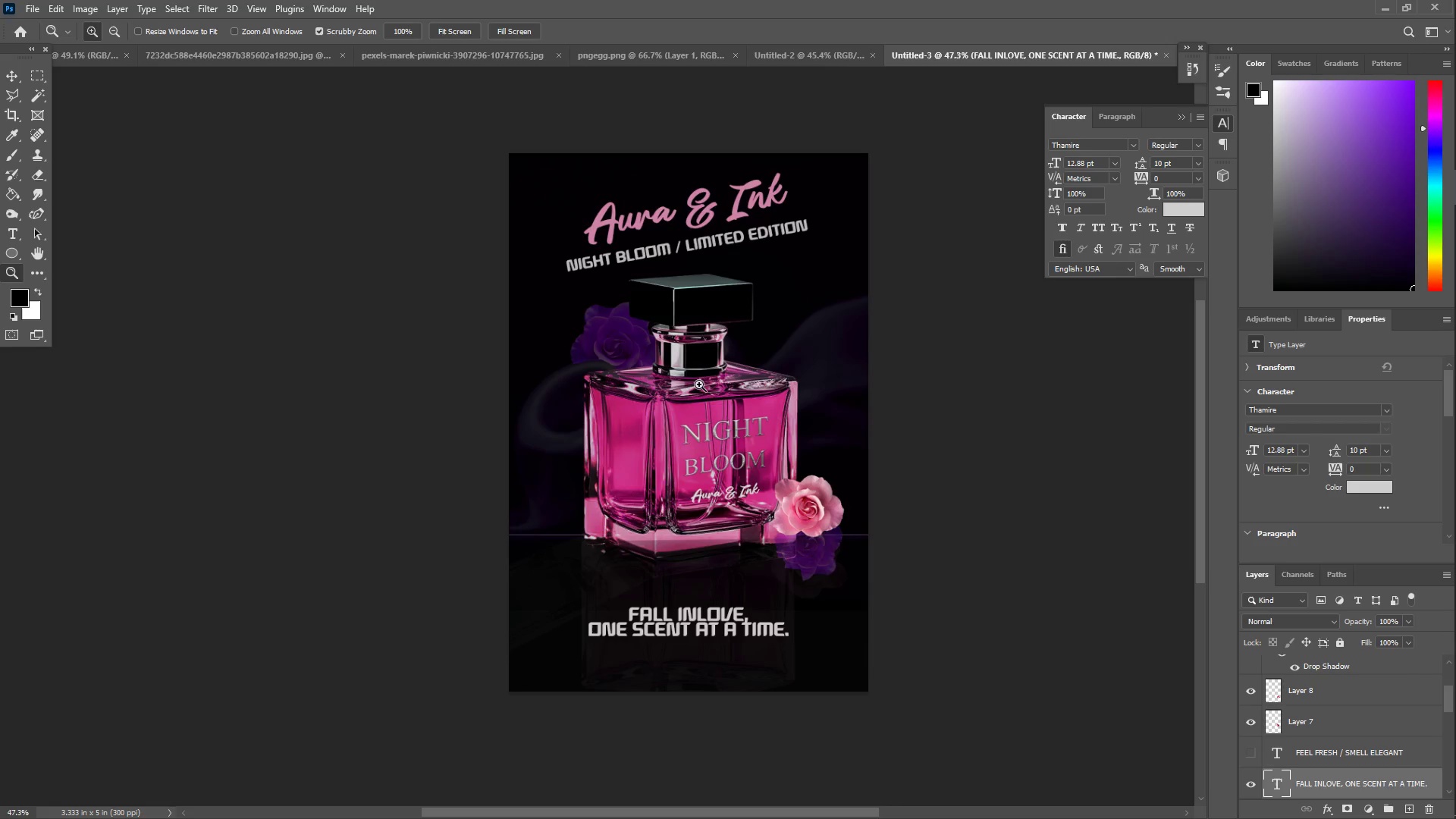 
scroll: coordinate [601, 339], scroll_direction: up, amount: 3.0
 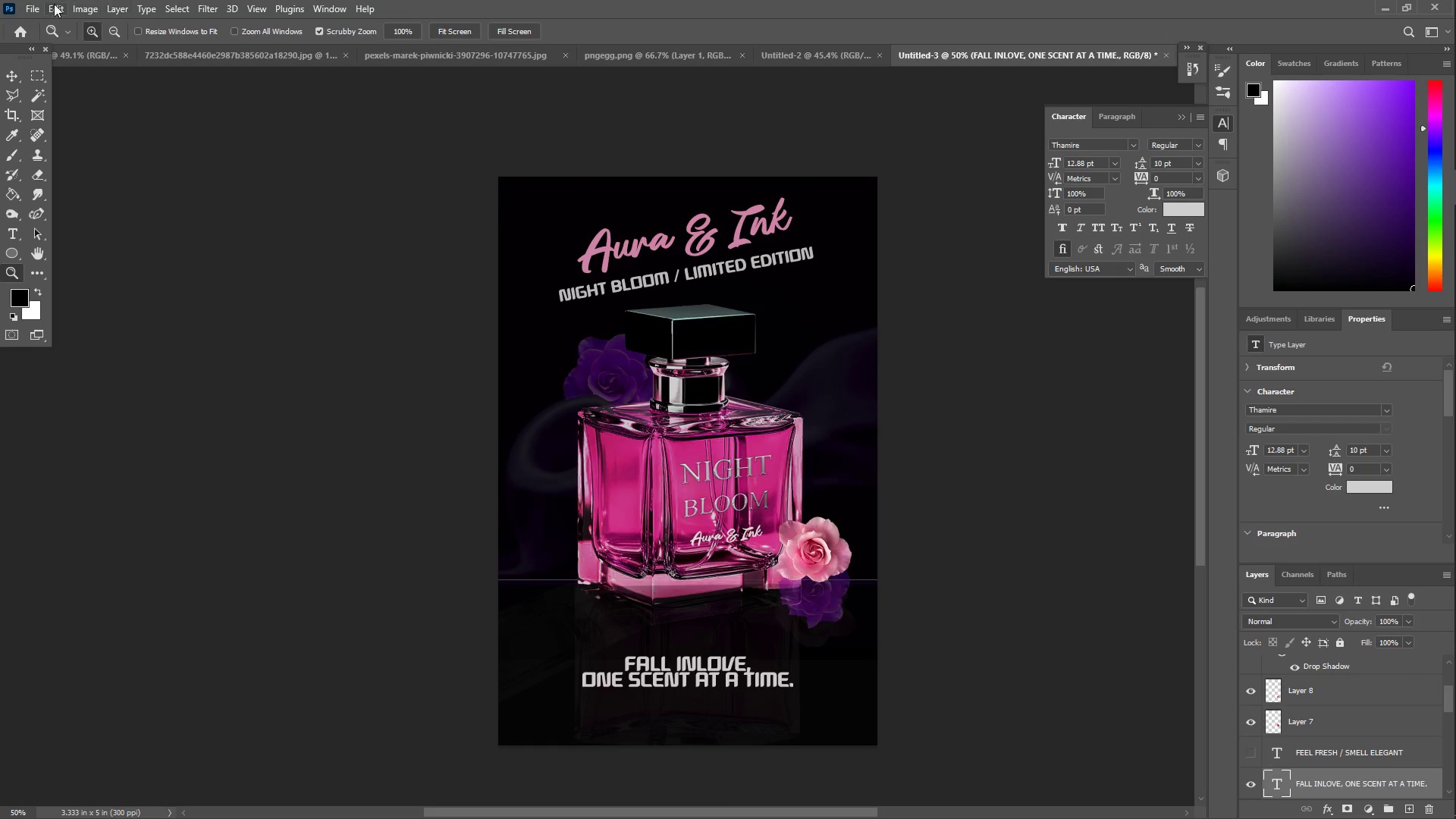 
left_click([36, 5])
 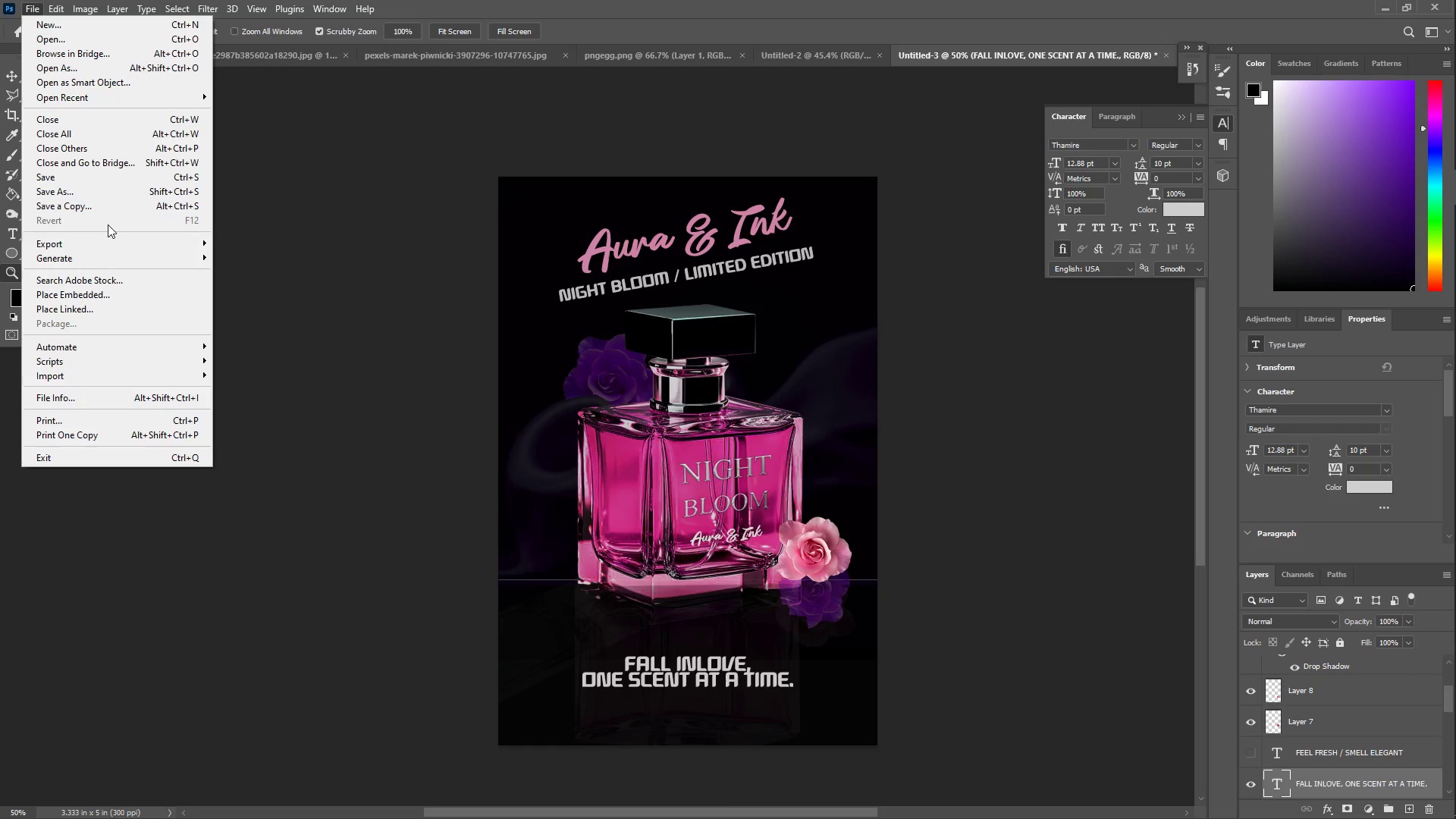 
left_click([127, 240])
 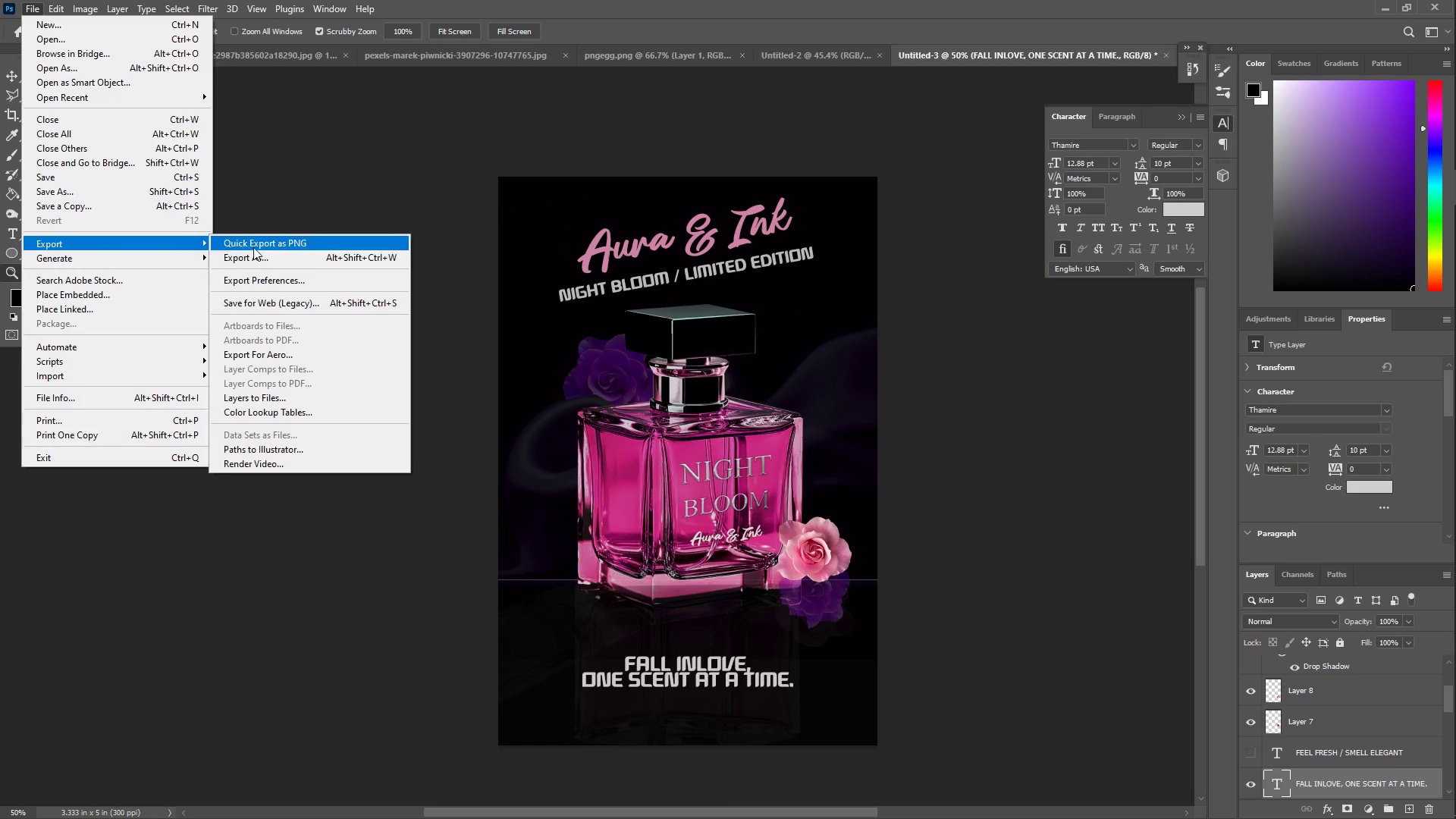 
left_click([253, 247])
 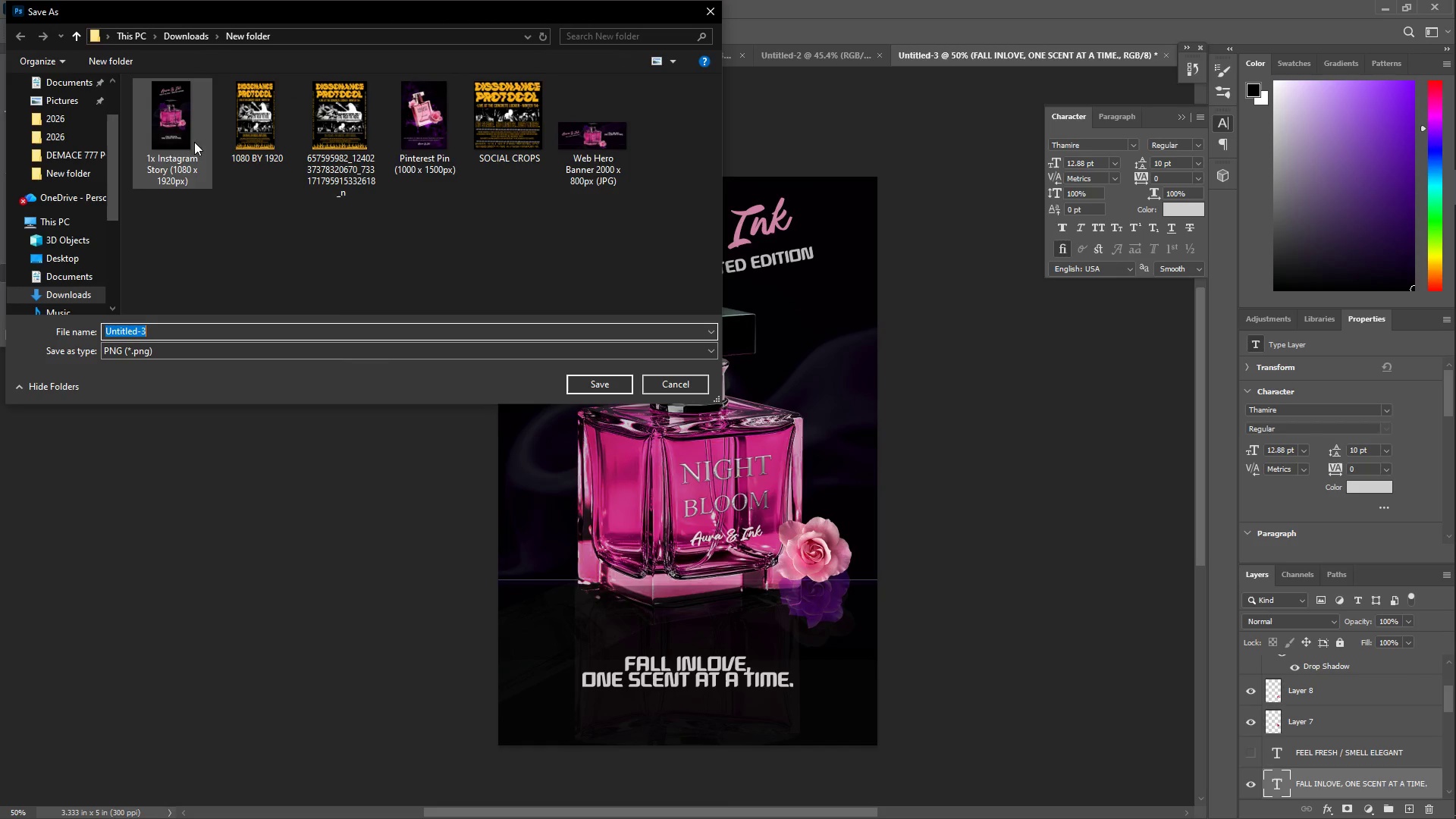 